 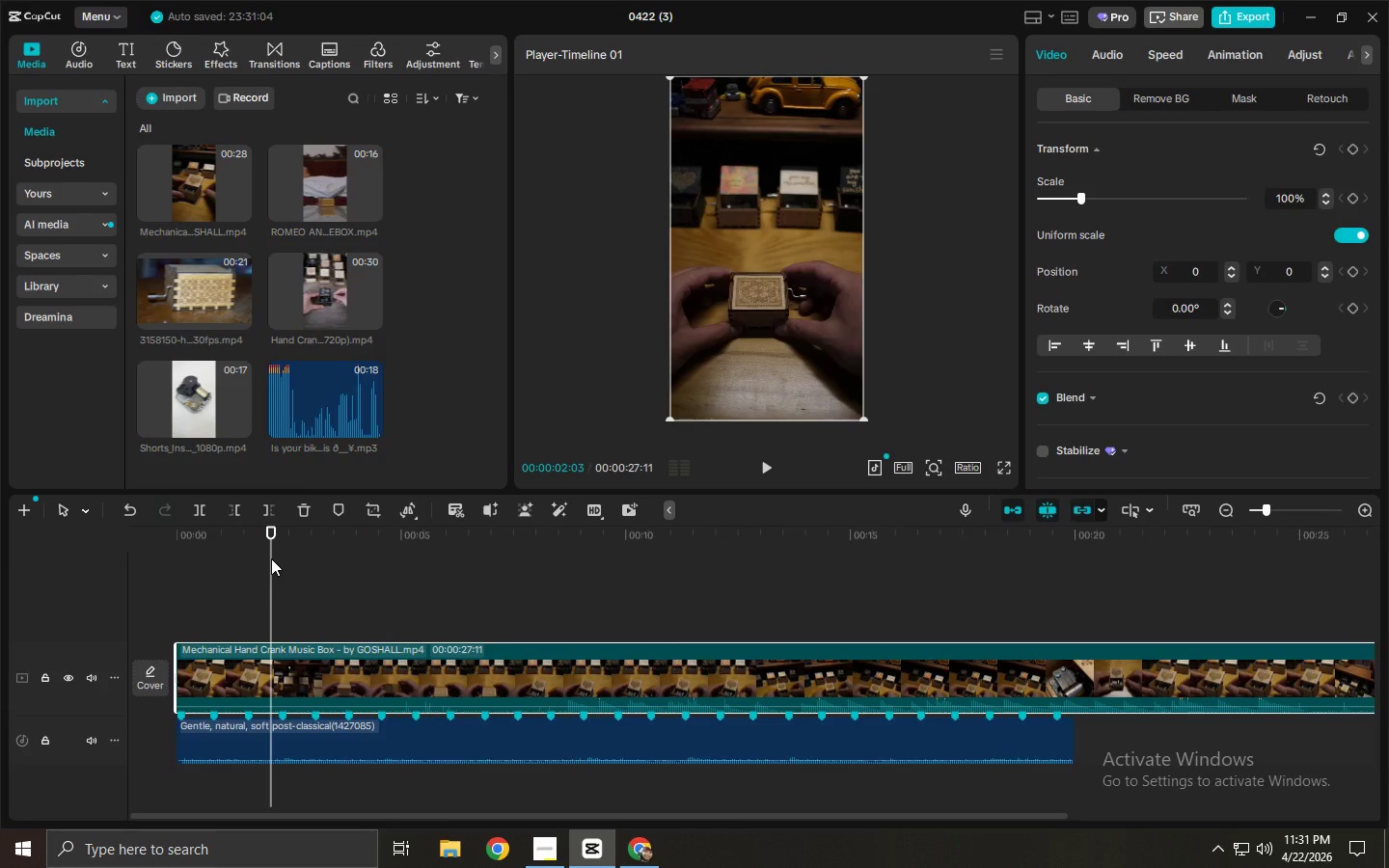 
key(Control+ControlLeft)
 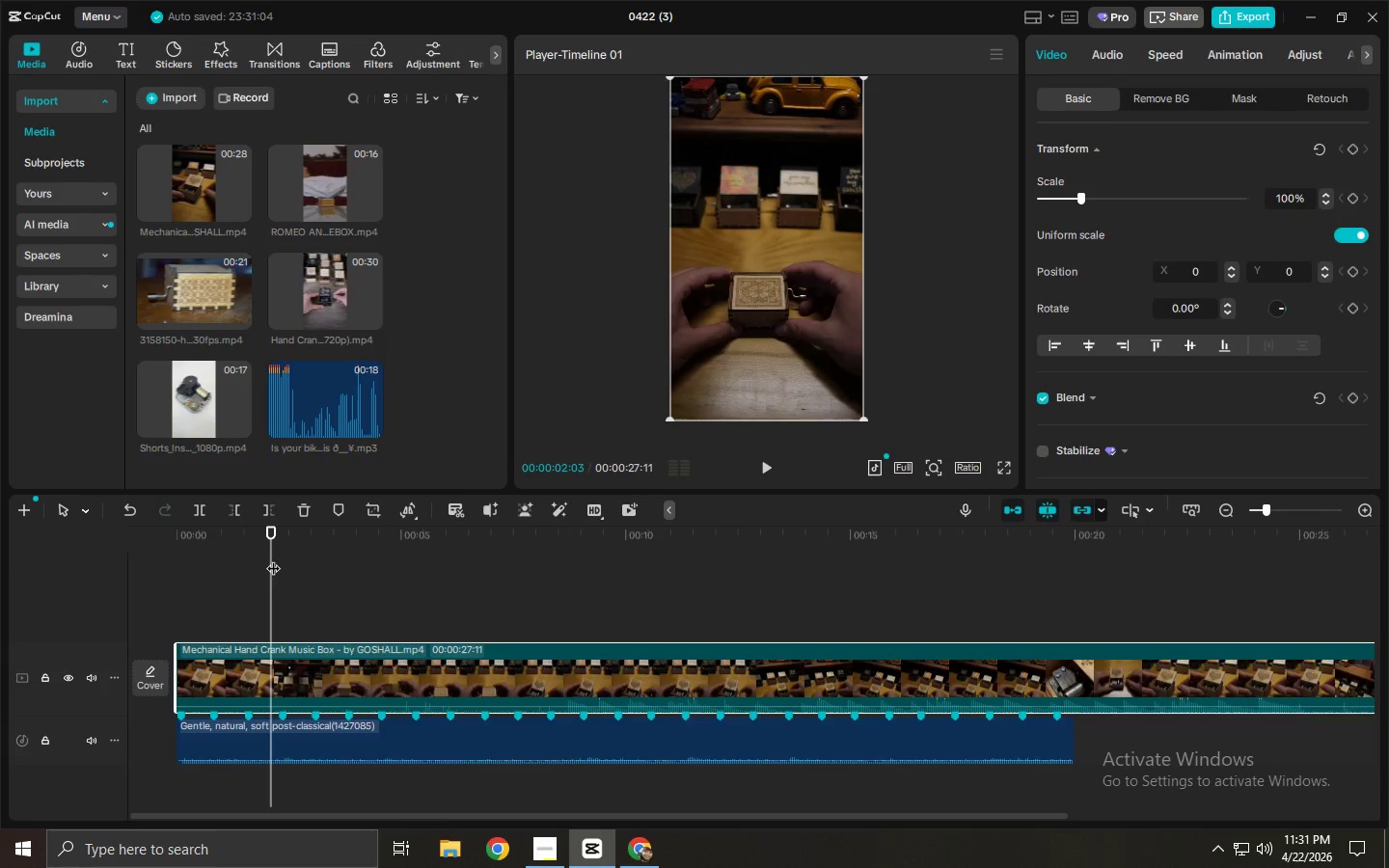 
key(Control+B)
 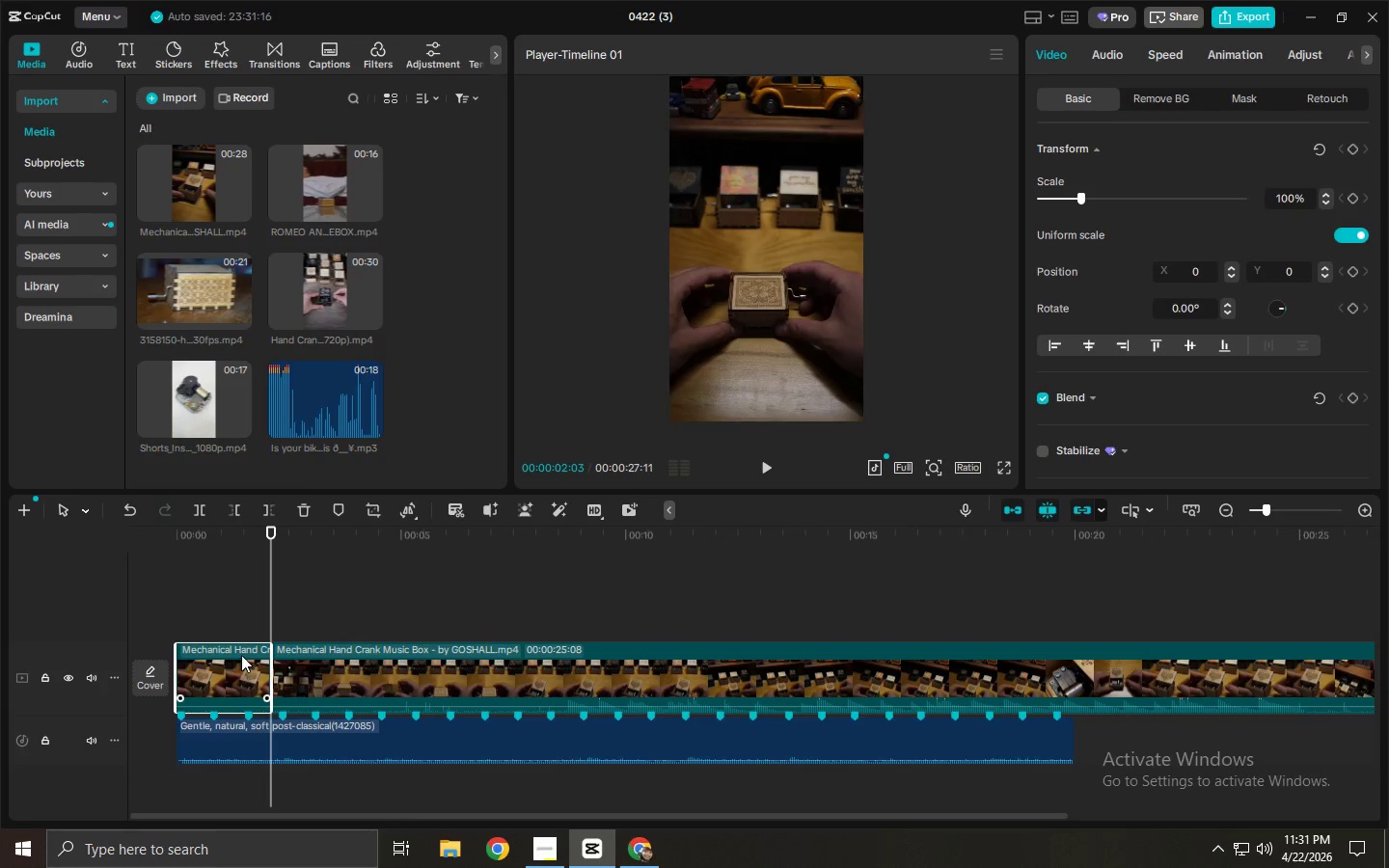 
key(Delete)
 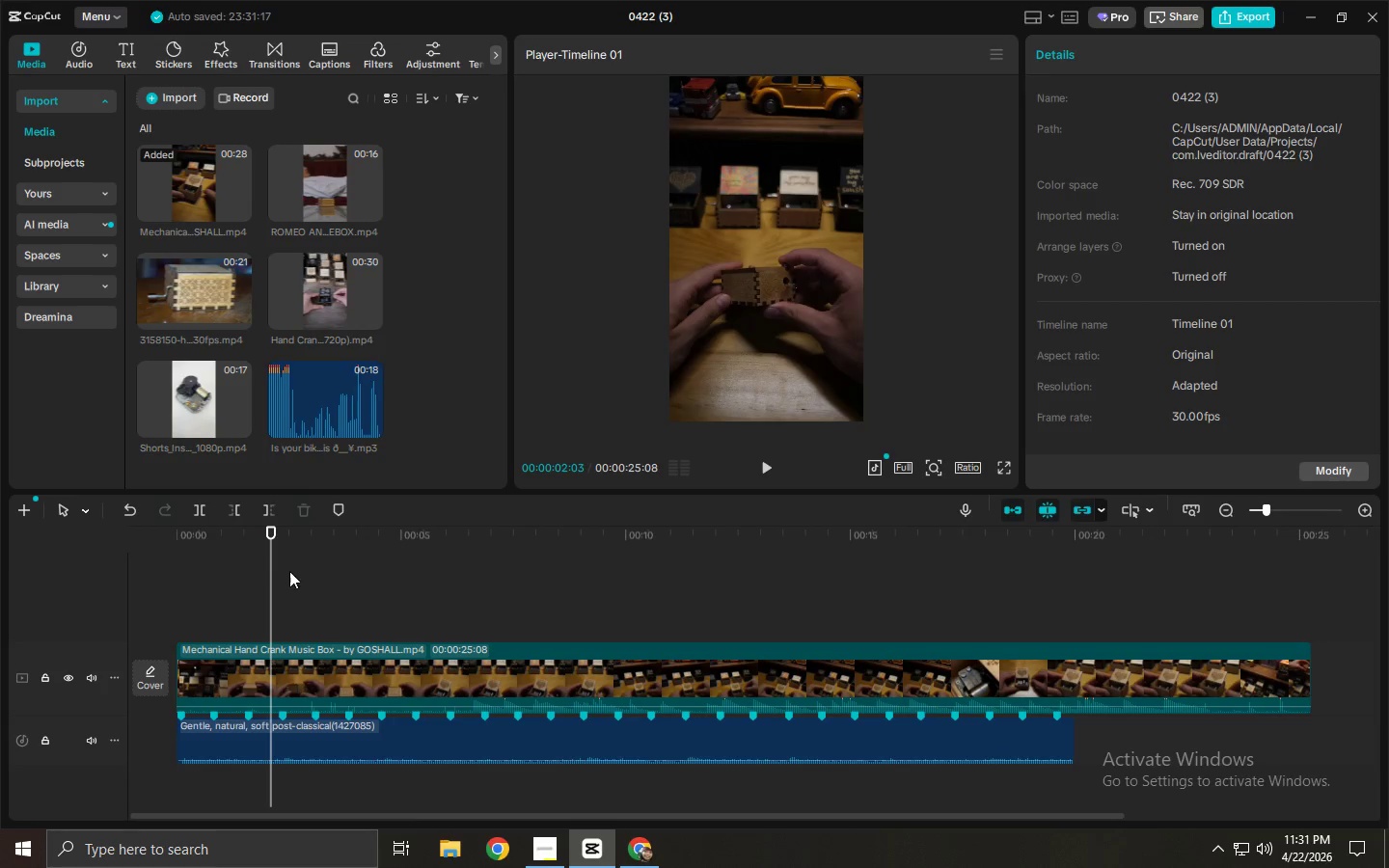 
left_click_drag(start_coordinate=[224, 549], to_coordinate=[127, 550])
 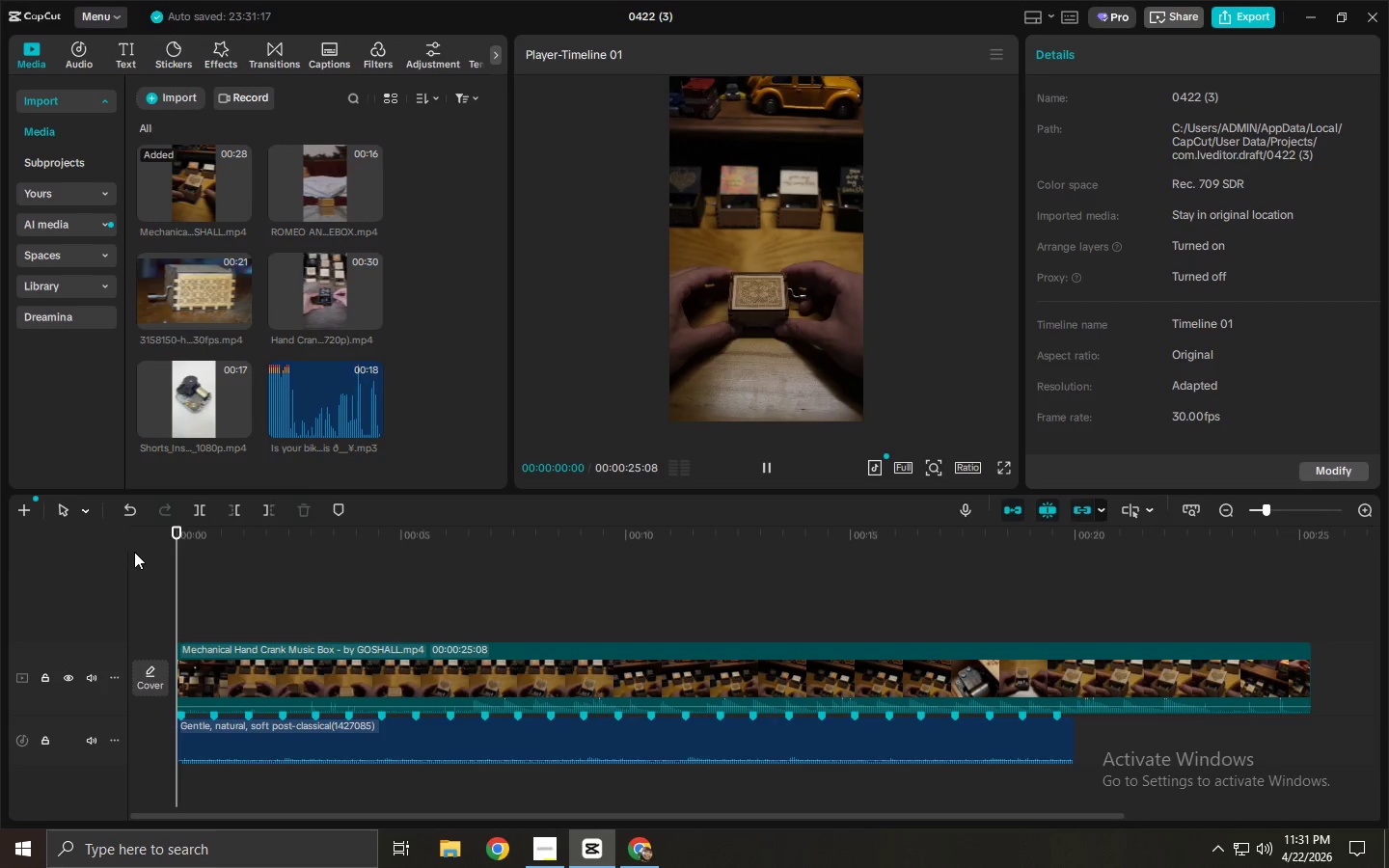 
key(Space)
 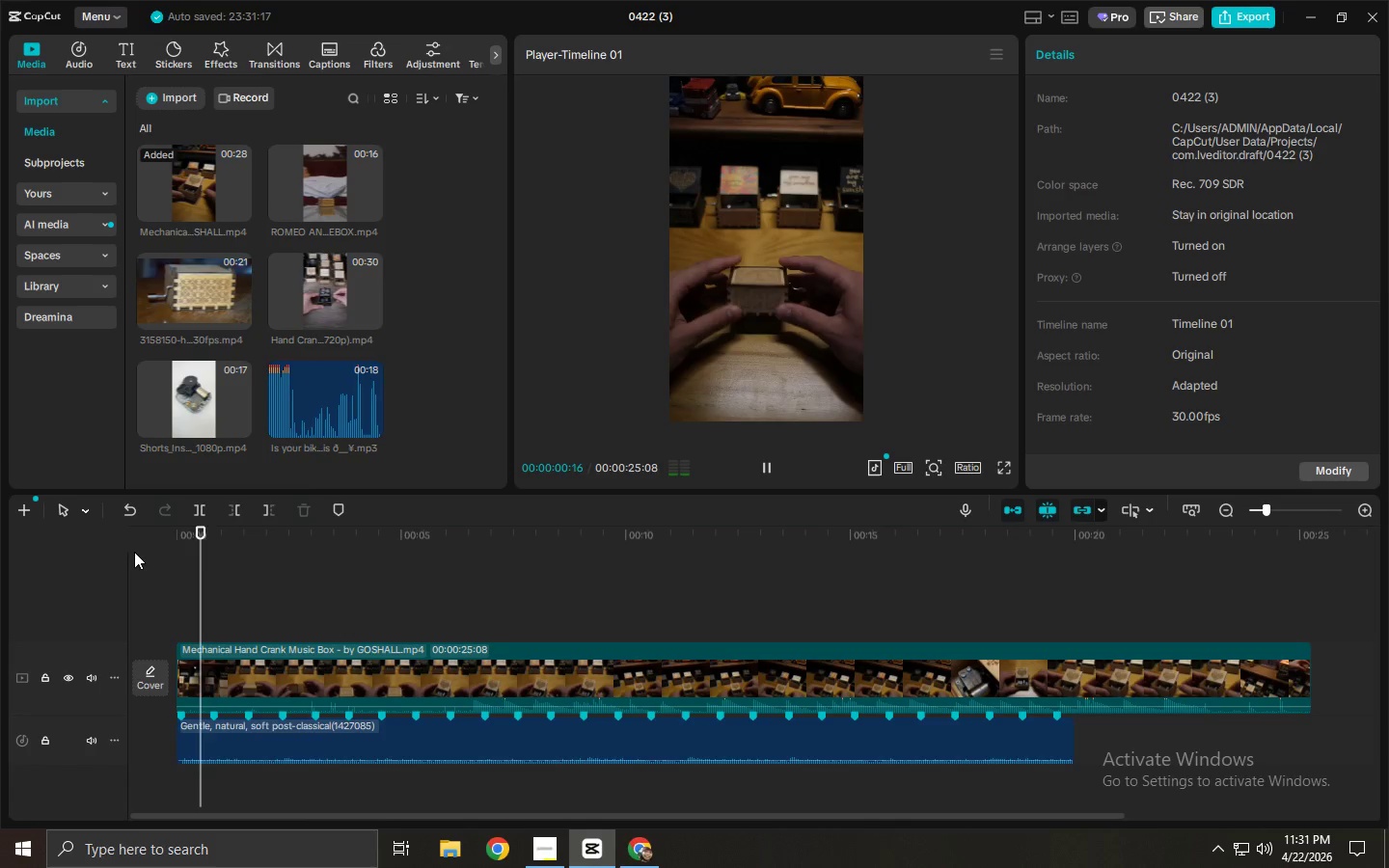 
key(Space)
 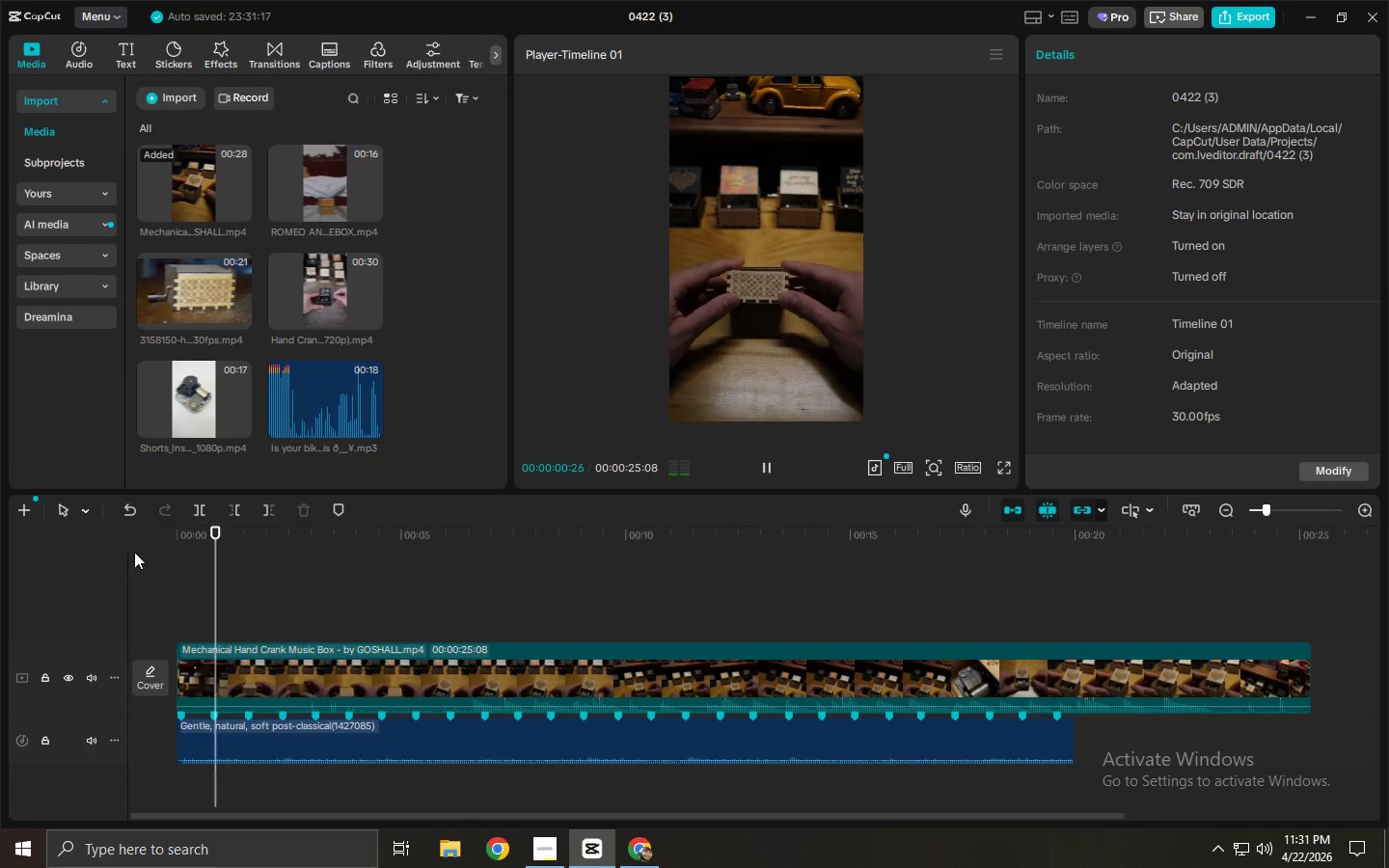 
key(Space)
 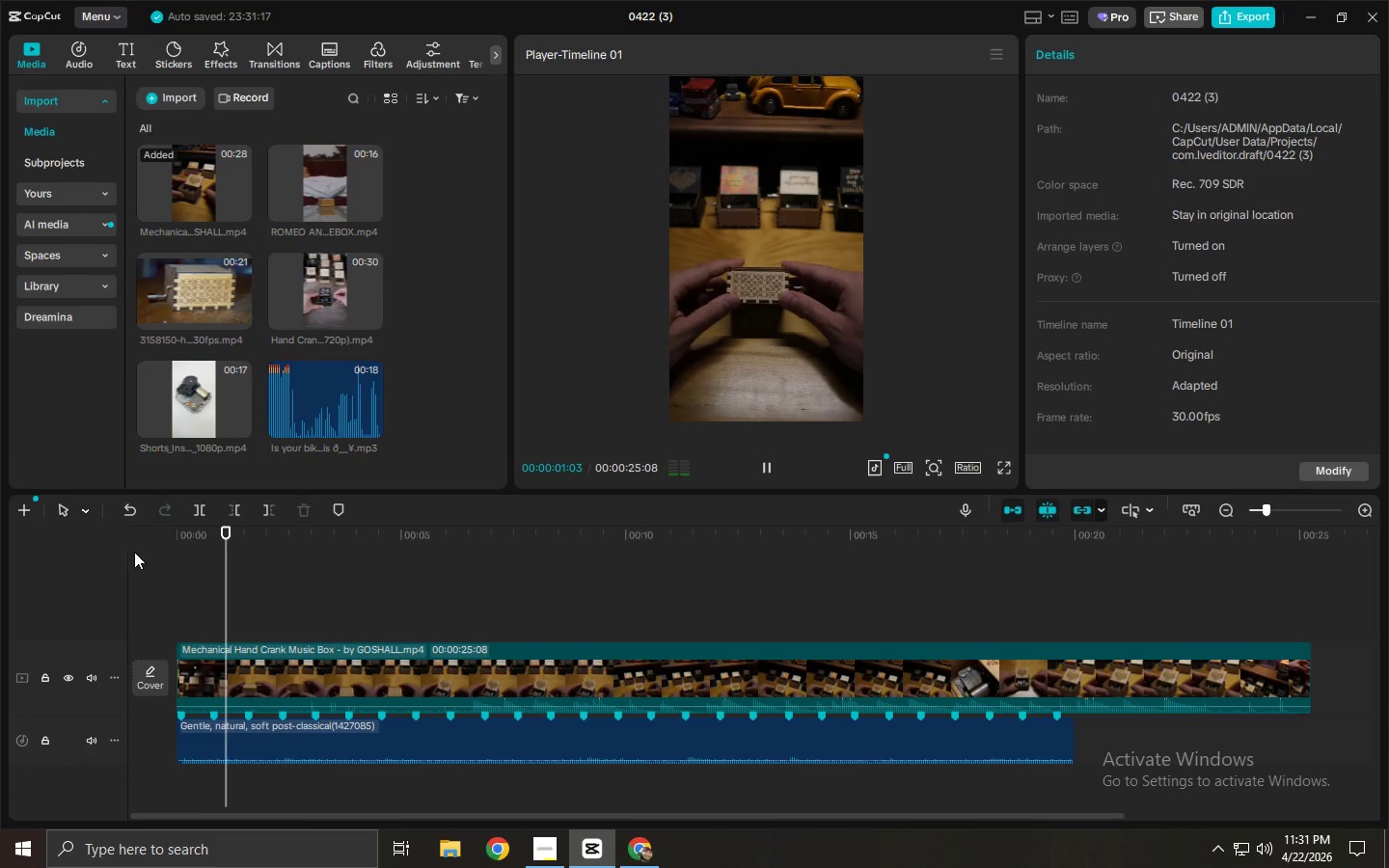 
key(Space)
 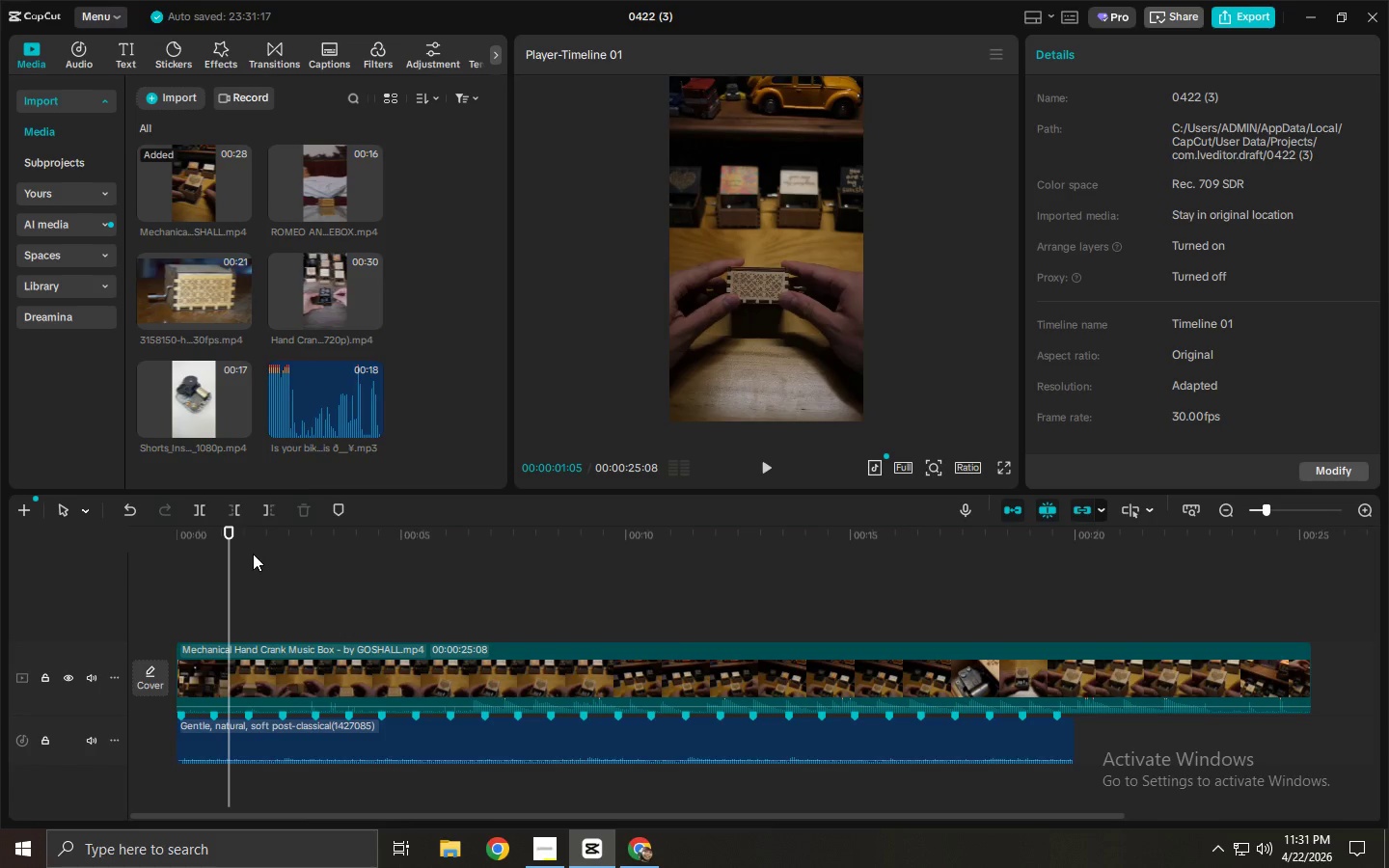 
key(Space)
 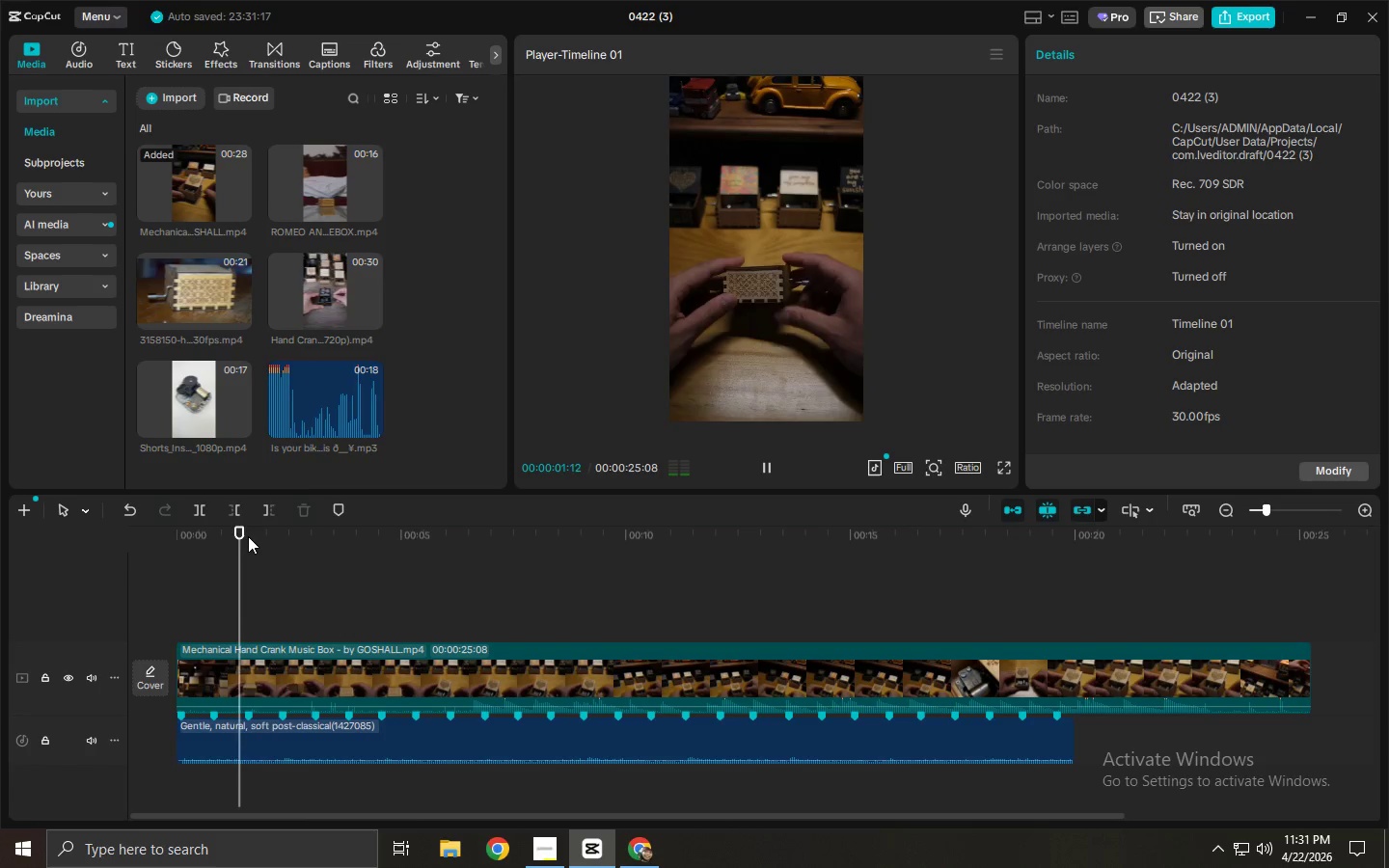 
left_click_drag(start_coordinate=[248, 536], to_coordinate=[316, 549])
 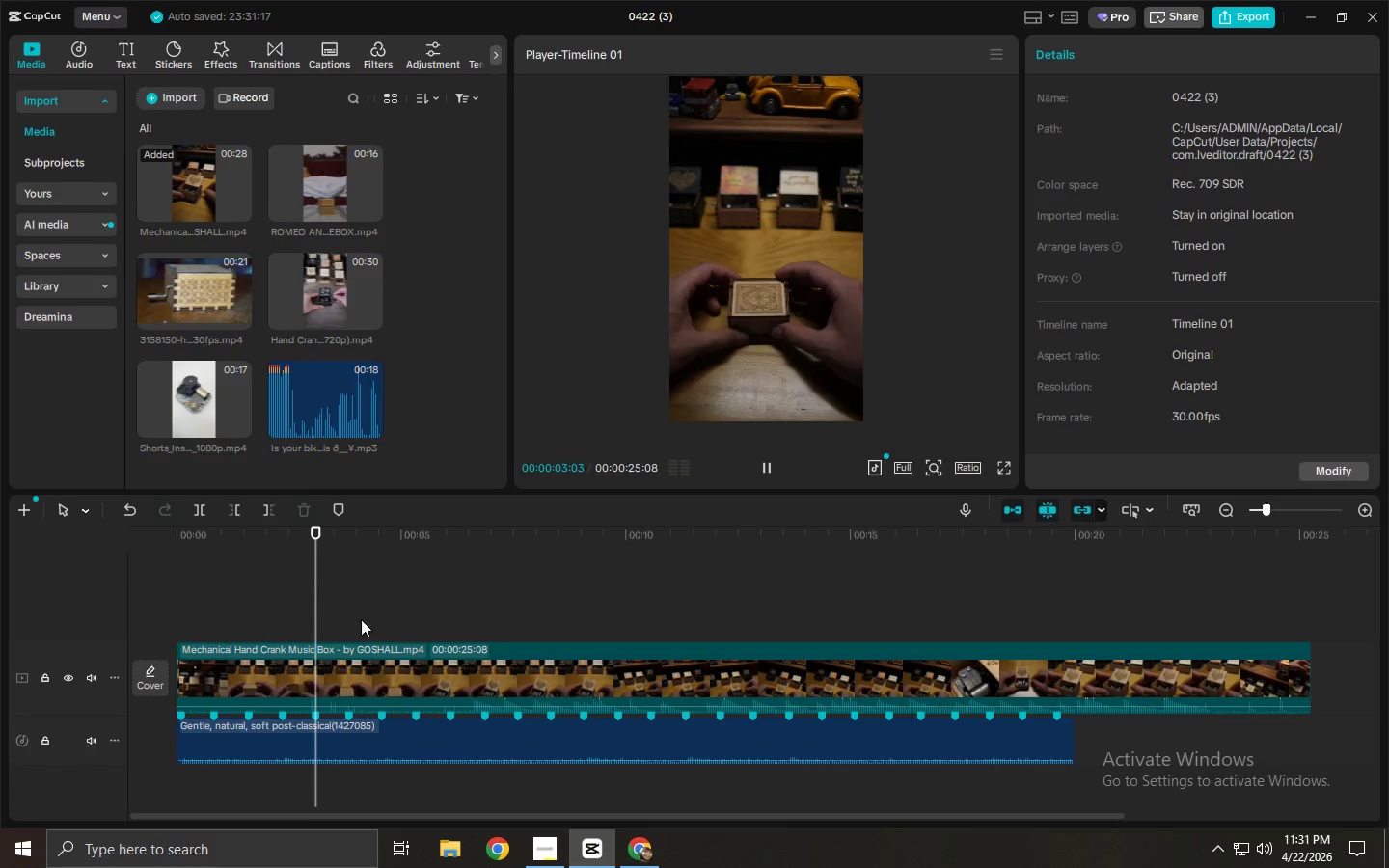 
key(Control+ControlLeft)
 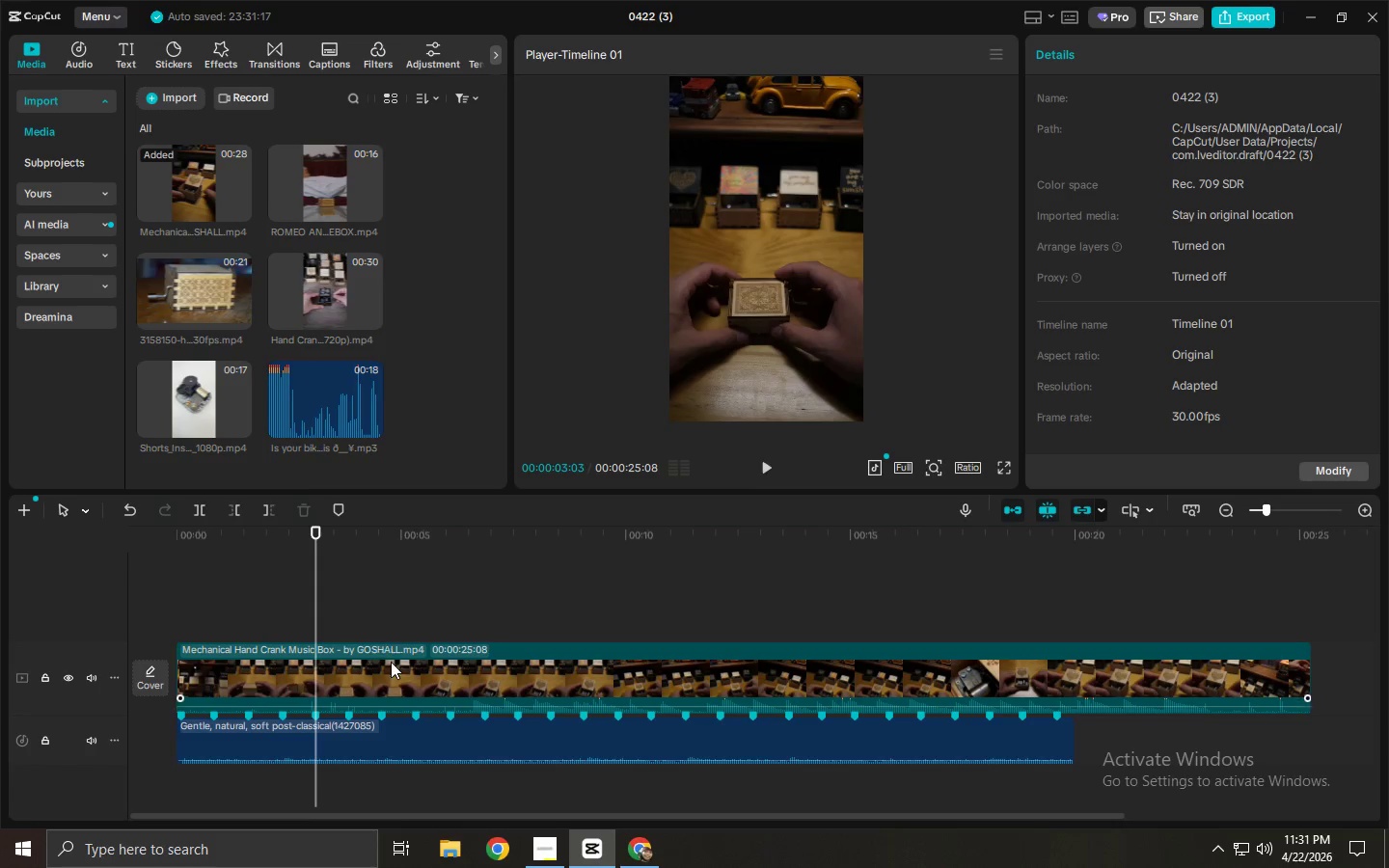 
key(Control+B)
 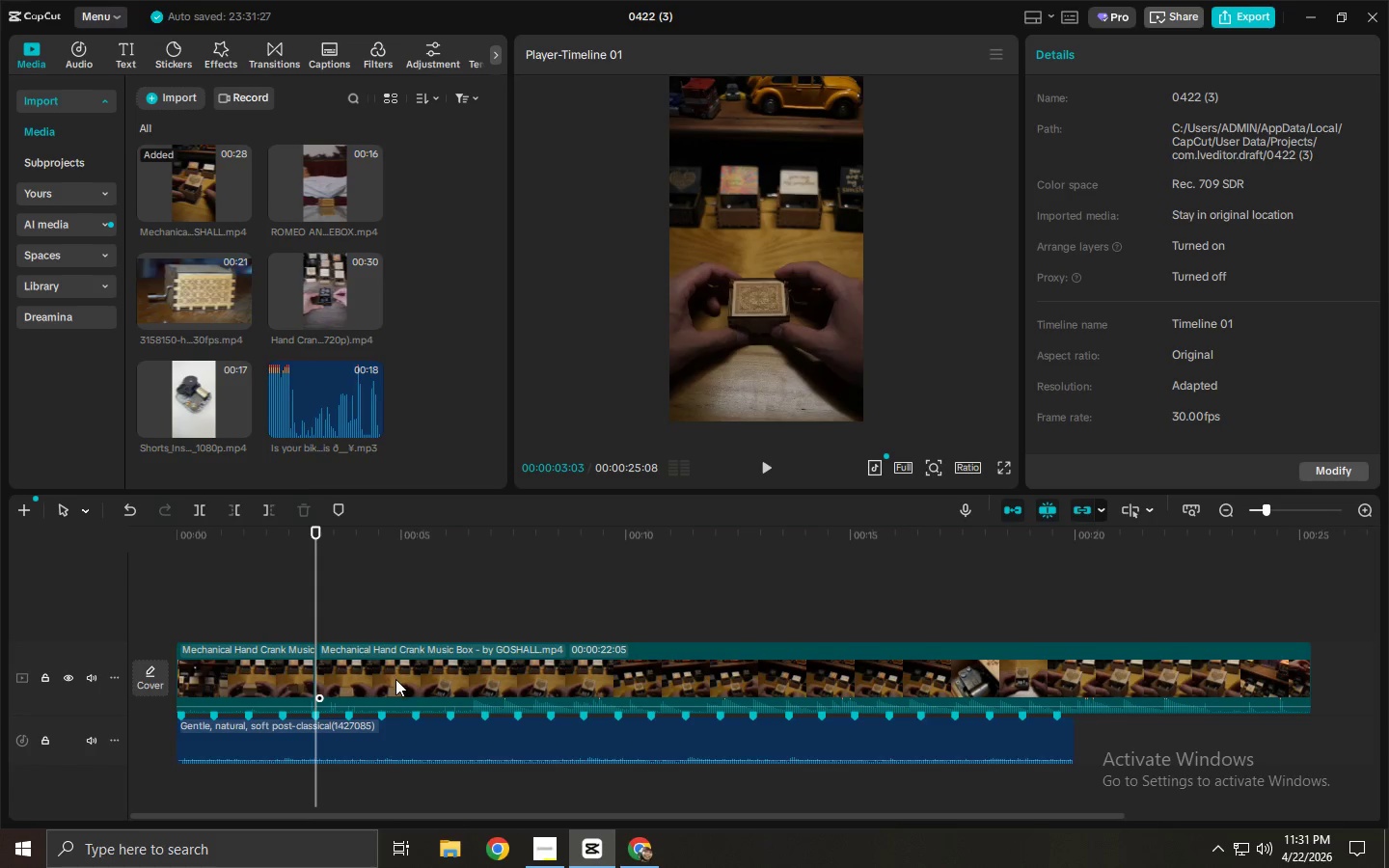 
left_click([395, 679])
 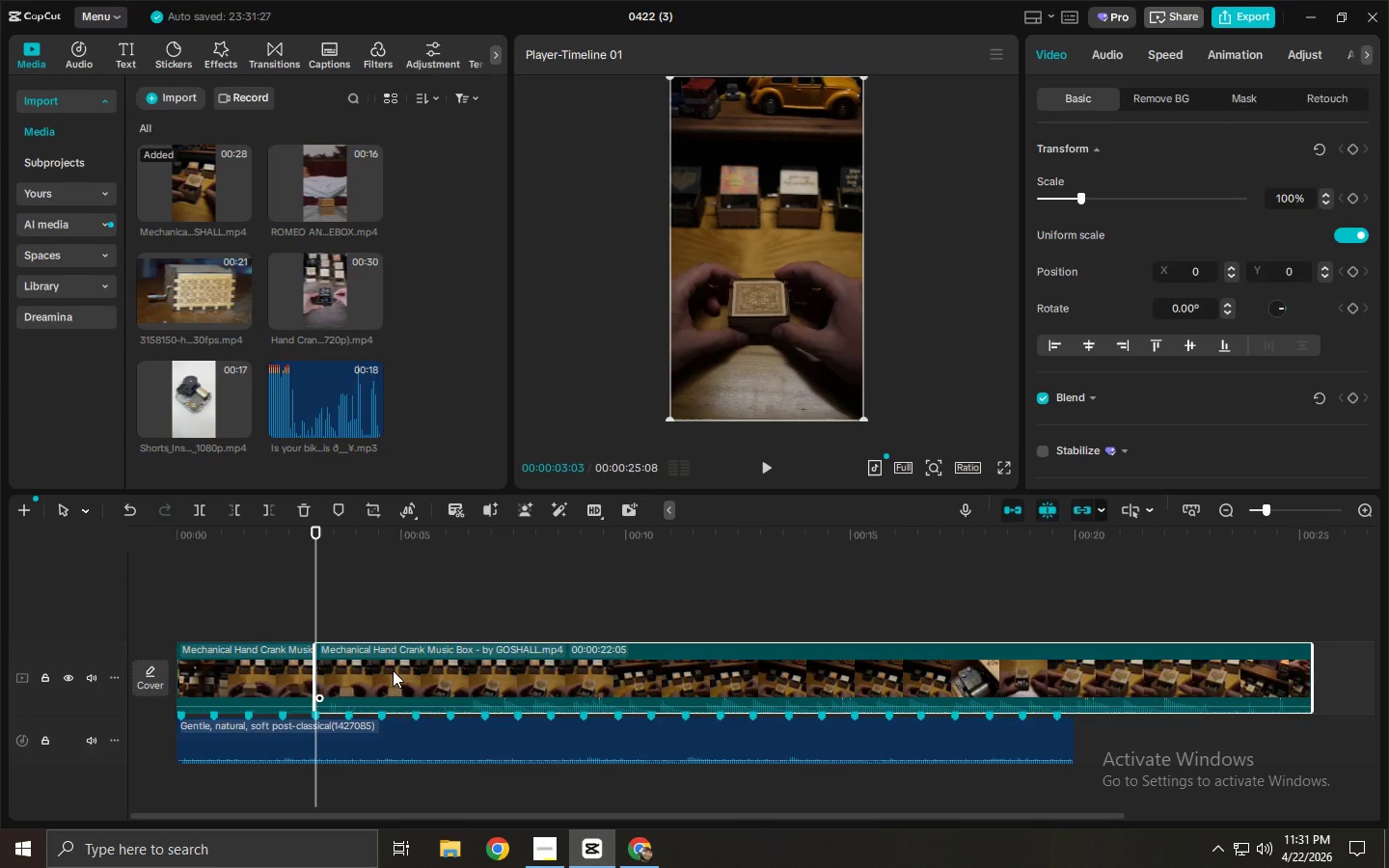 
key(Delete)
 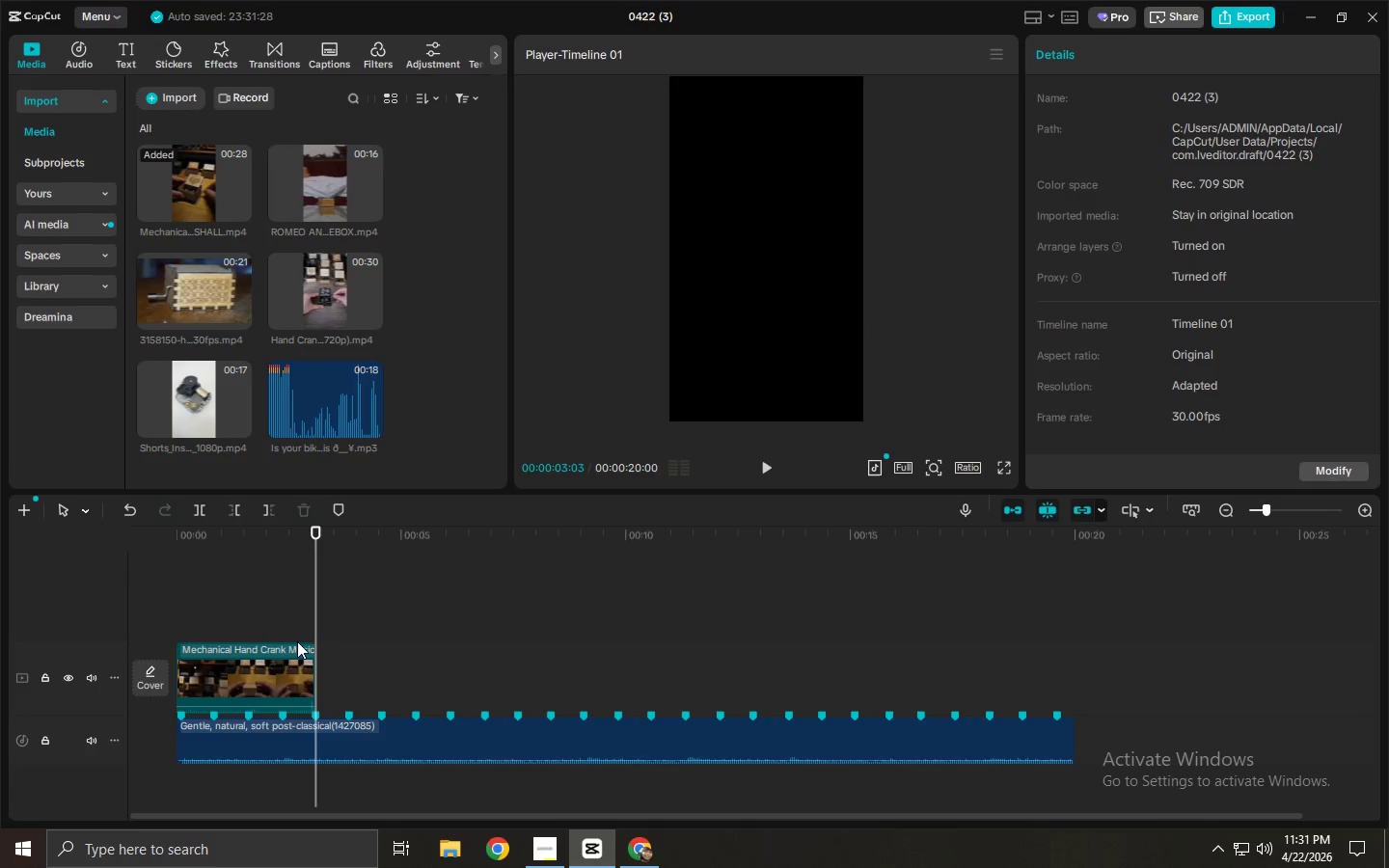 
left_click([273, 653])
 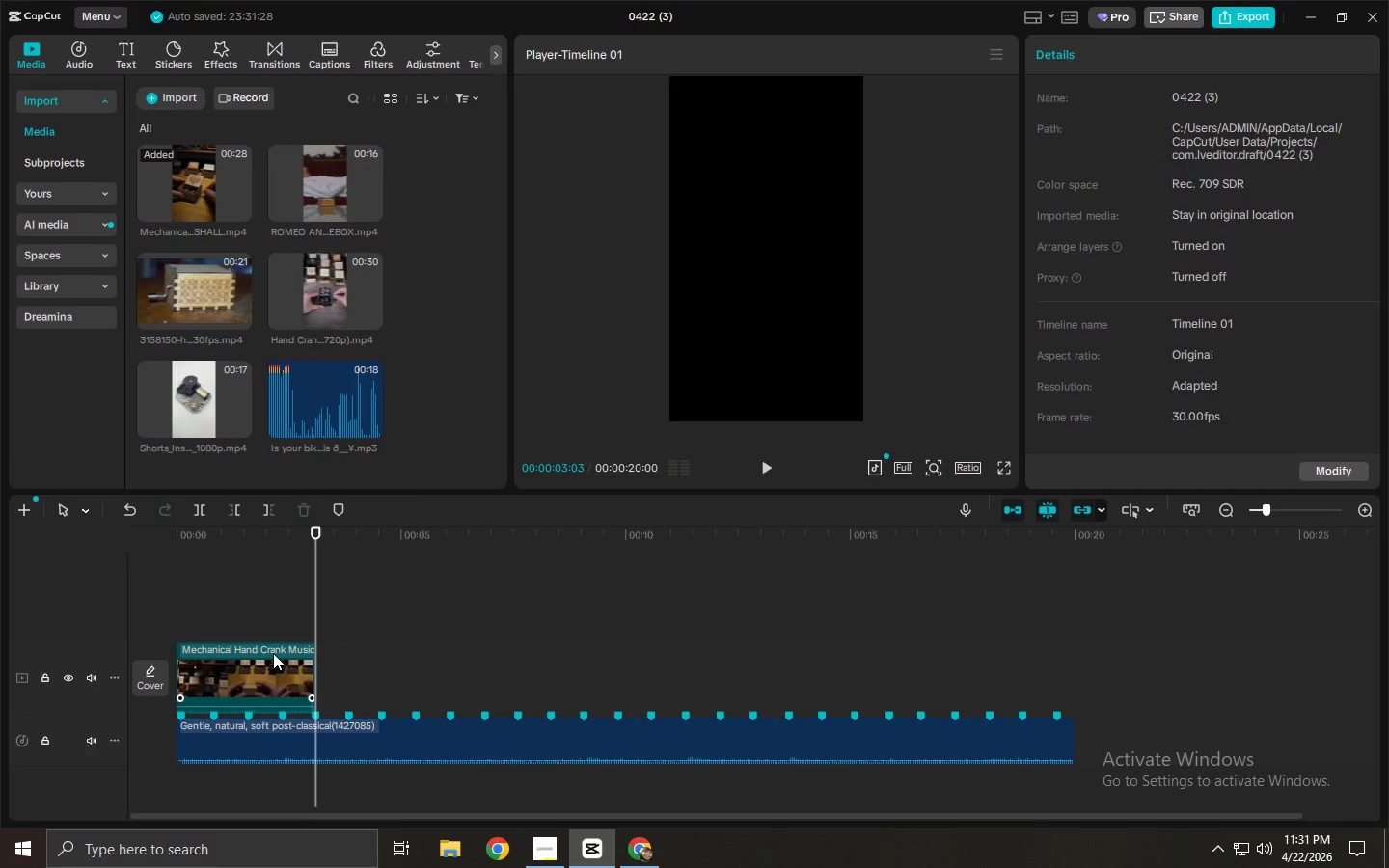 
right_click([273, 653])
 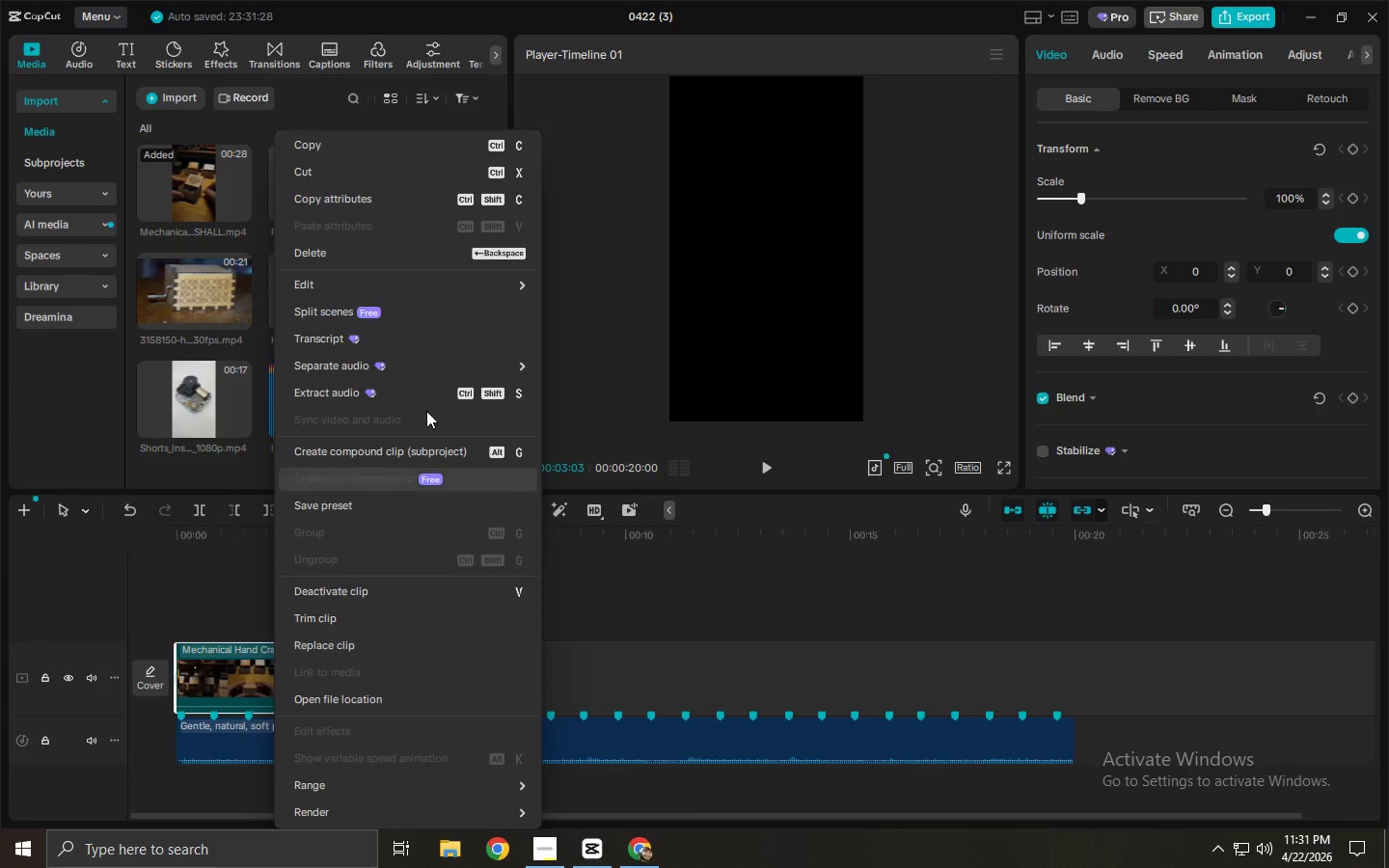 
left_click([421, 387])
 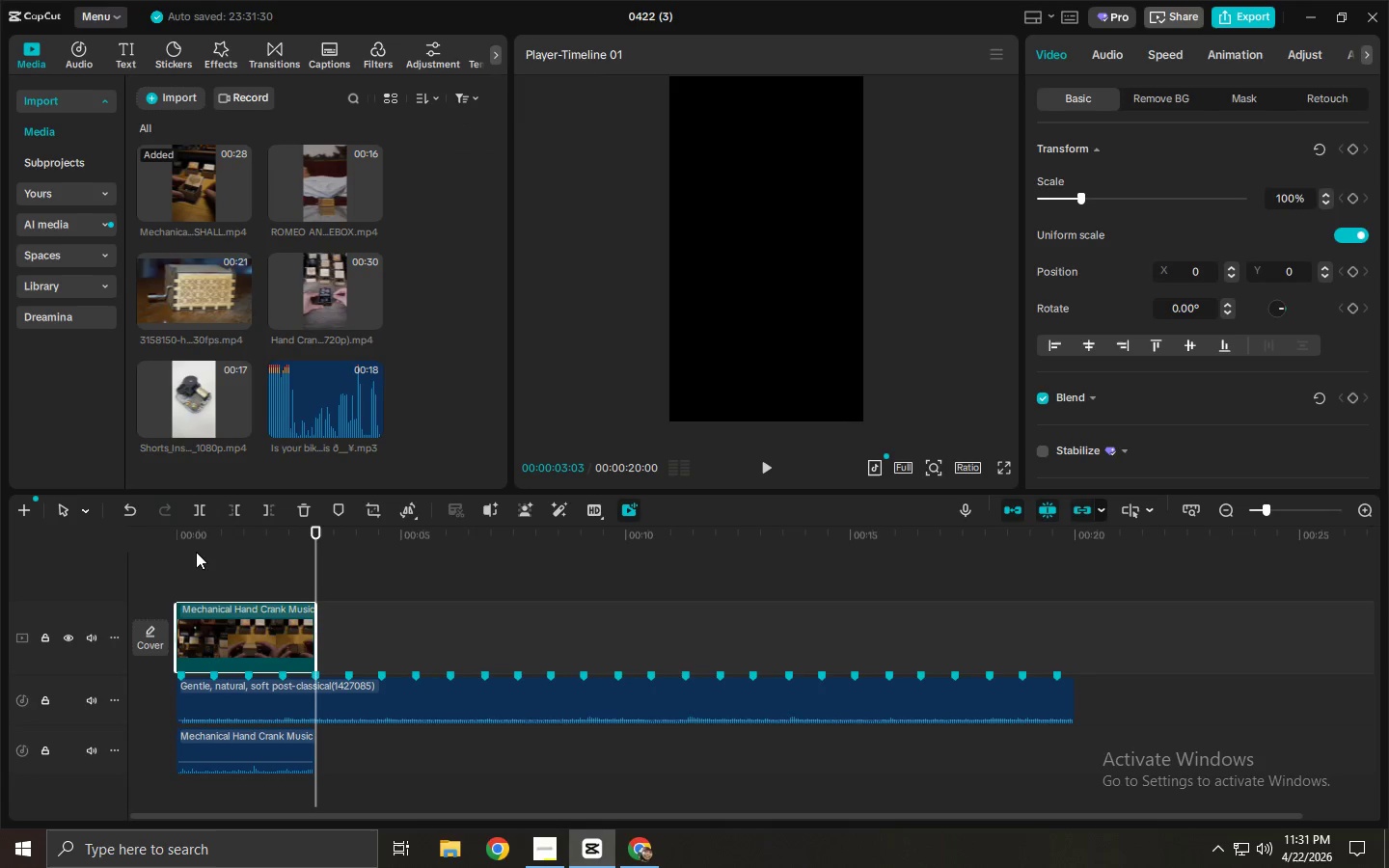 
left_click_drag(start_coordinate=[205, 532], to_coordinate=[131, 532])
 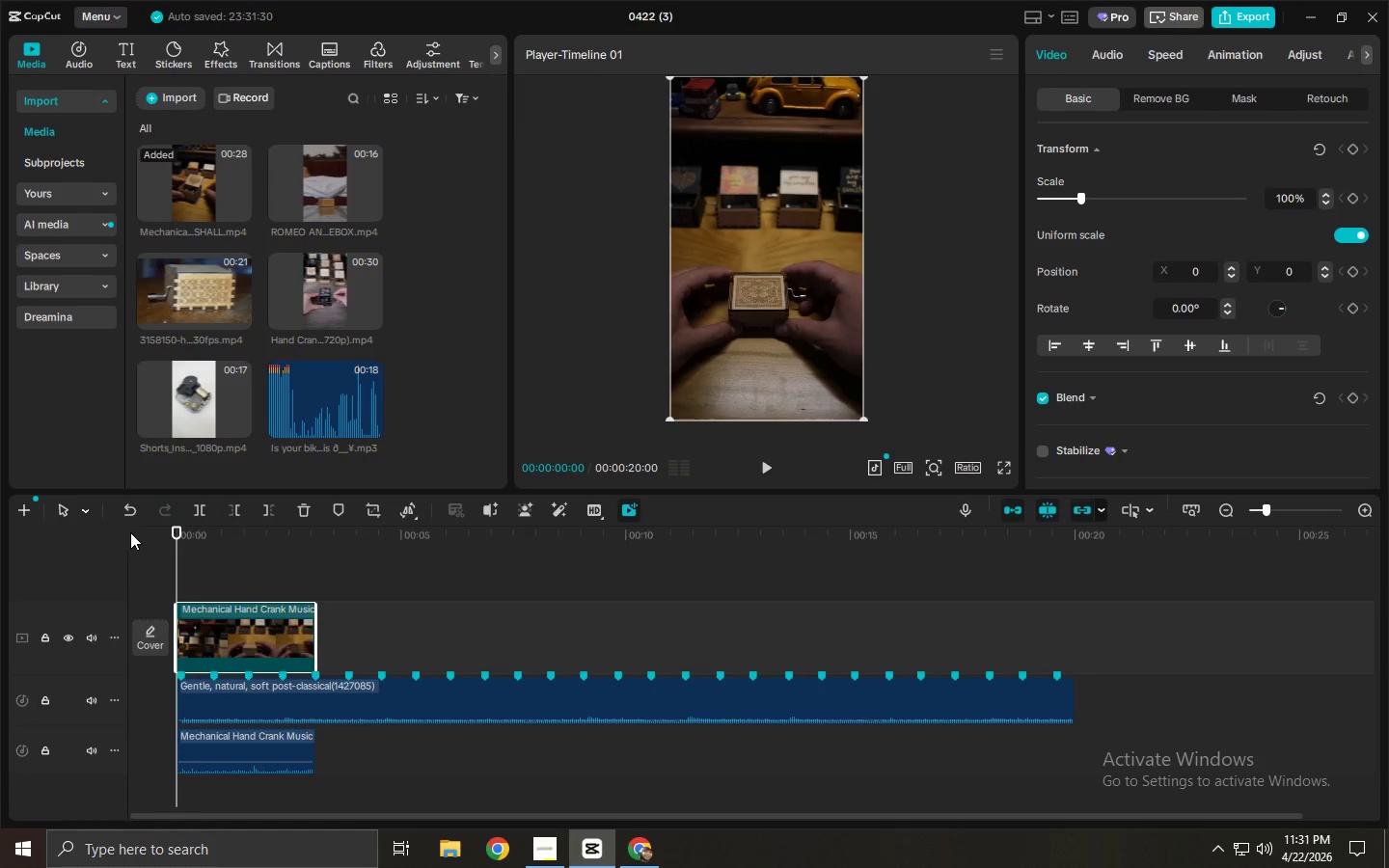 
key(Space)
 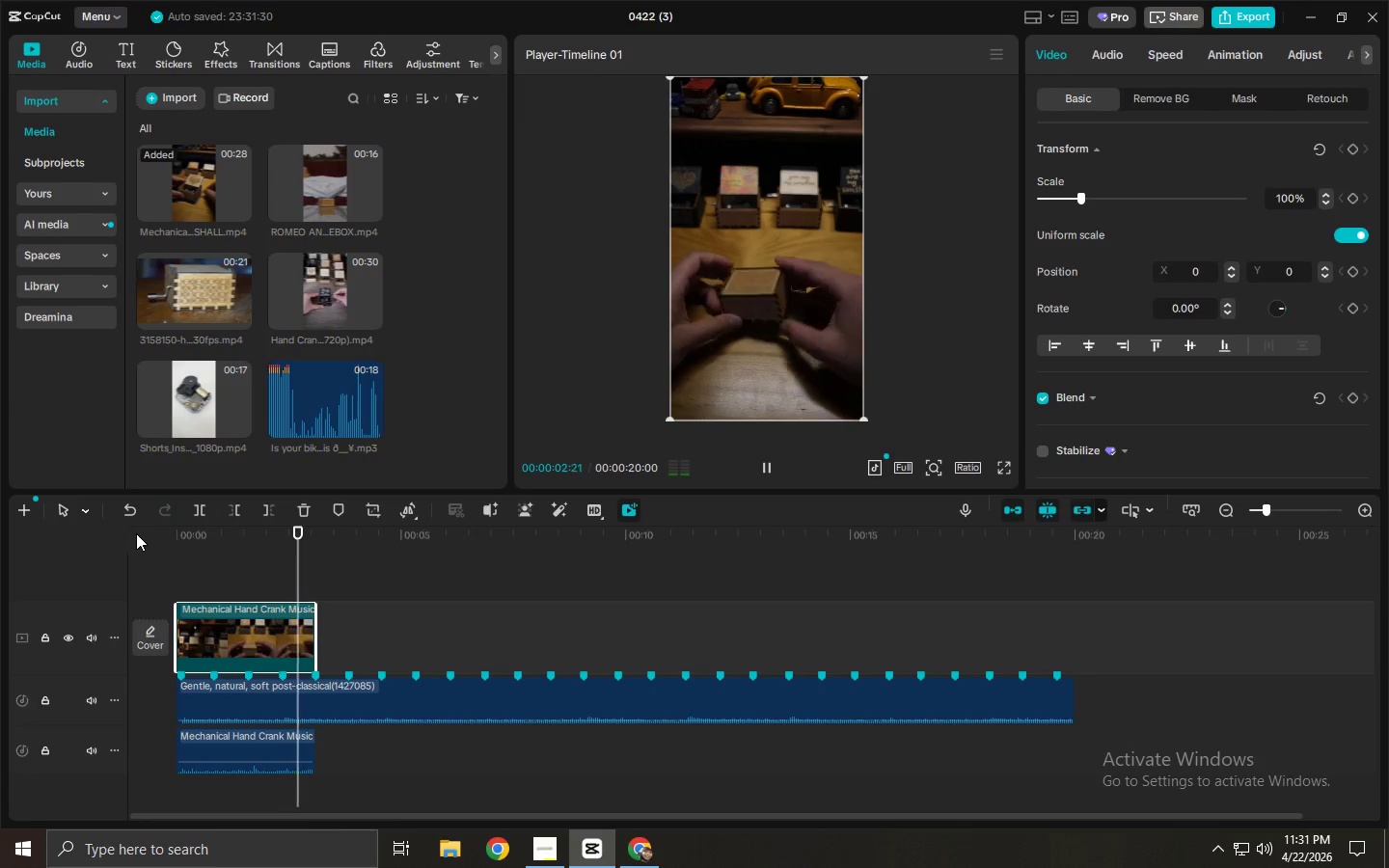 
key(Space)
 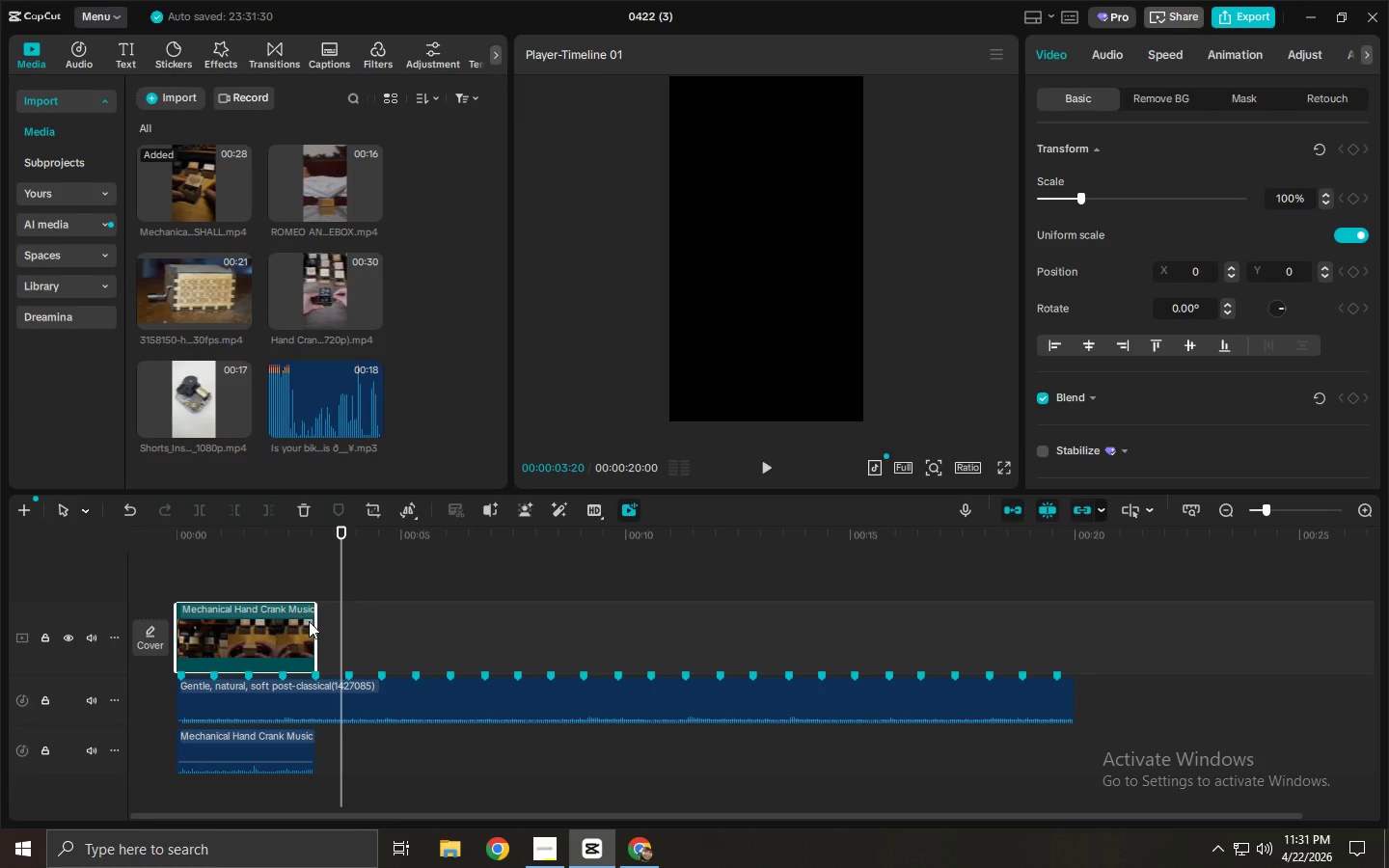 
key(Control+Z)
 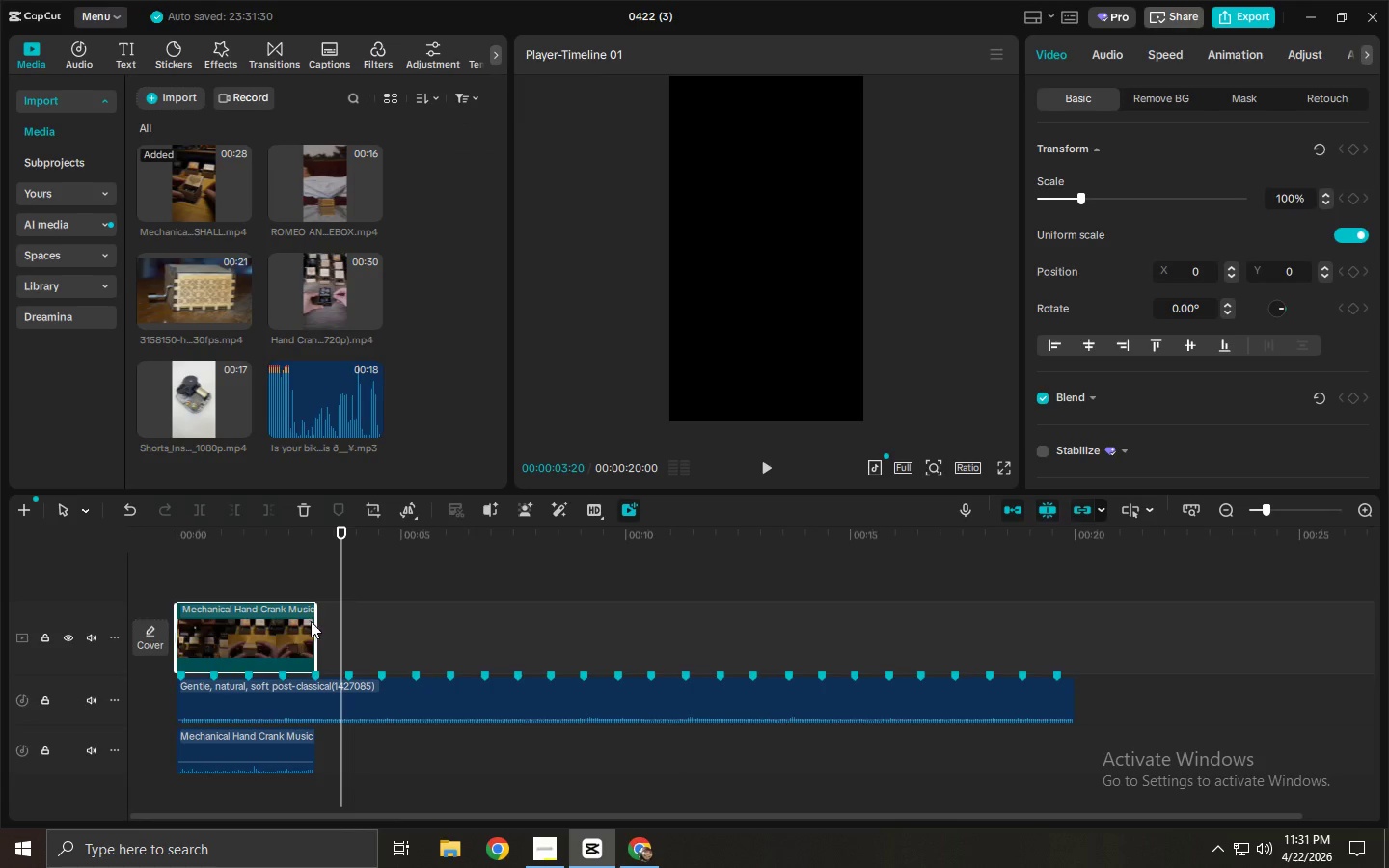 
left_click_drag(start_coordinate=[317, 662], to_coordinate=[360, 683])
 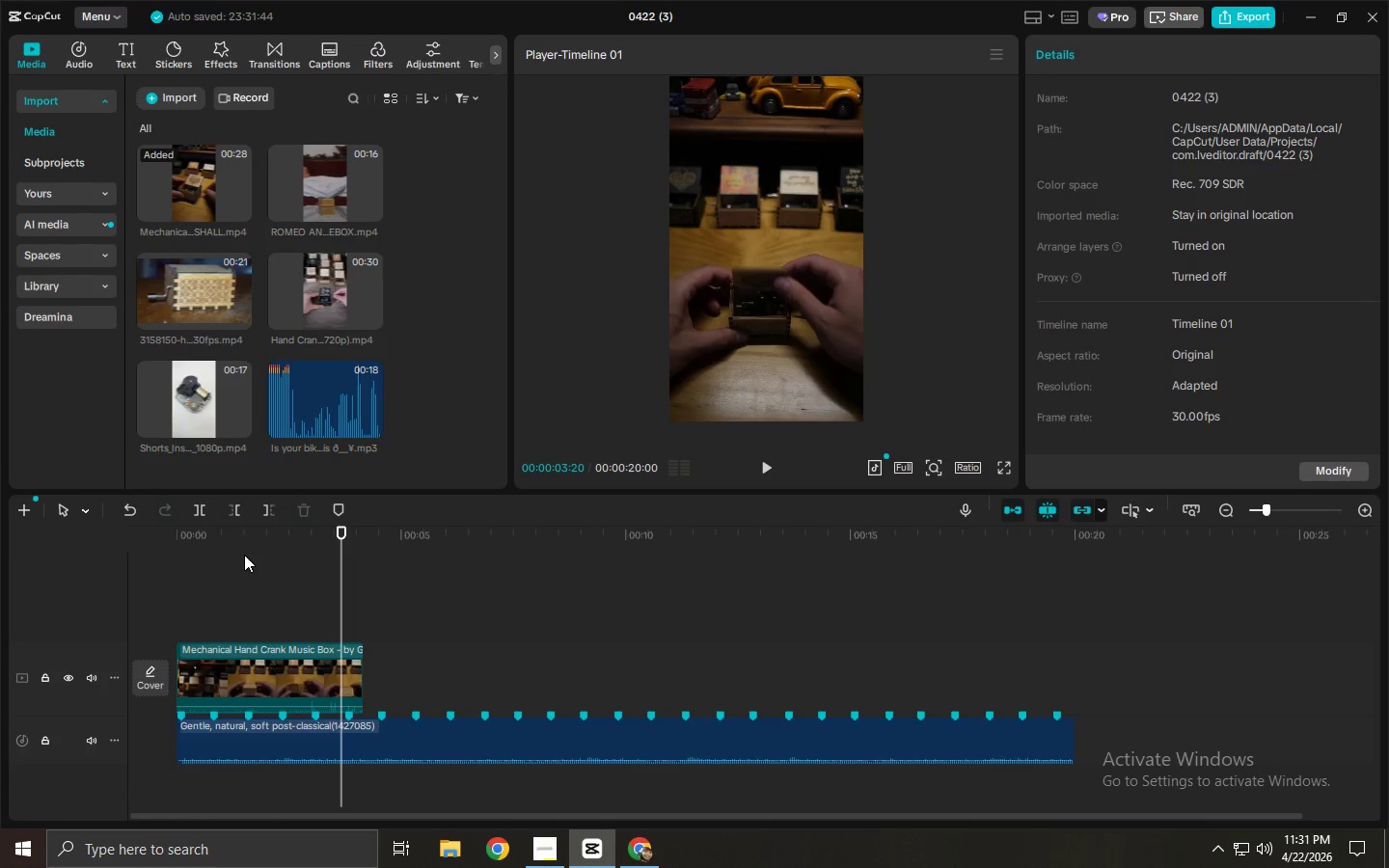 
key(Control+ControlLeft)
 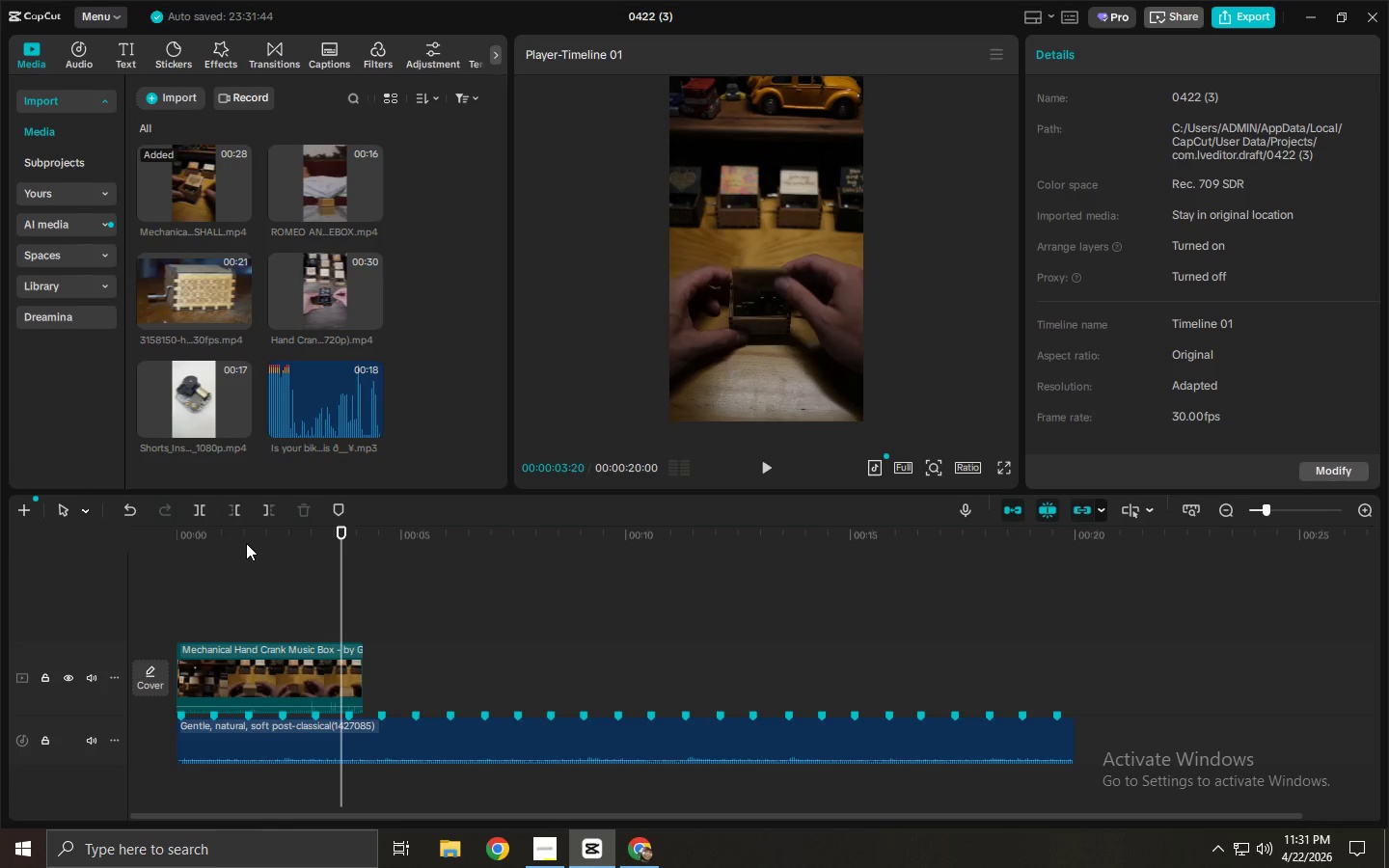 
left_click([246, 539])
 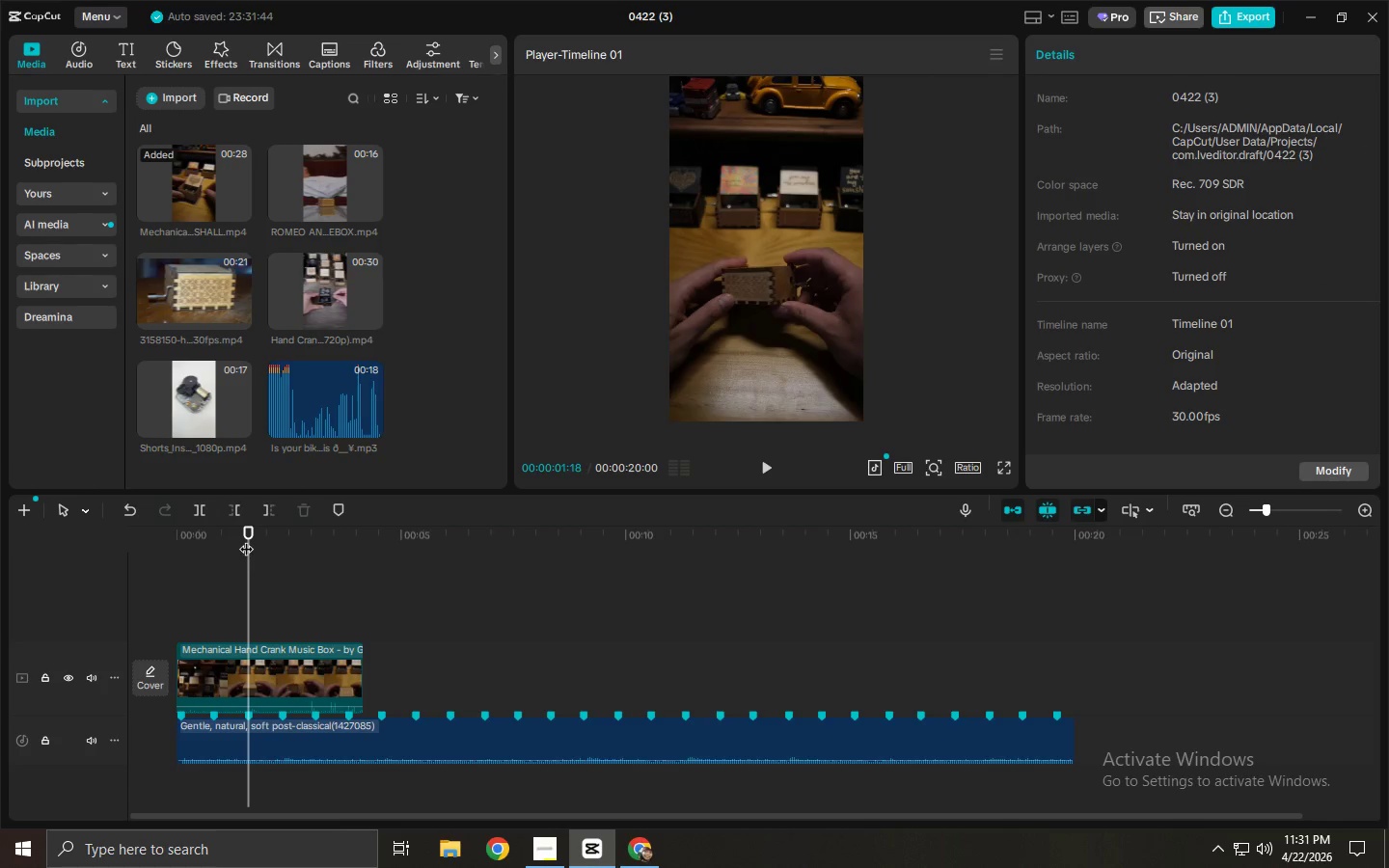 
key(Control+ControlLeft)
 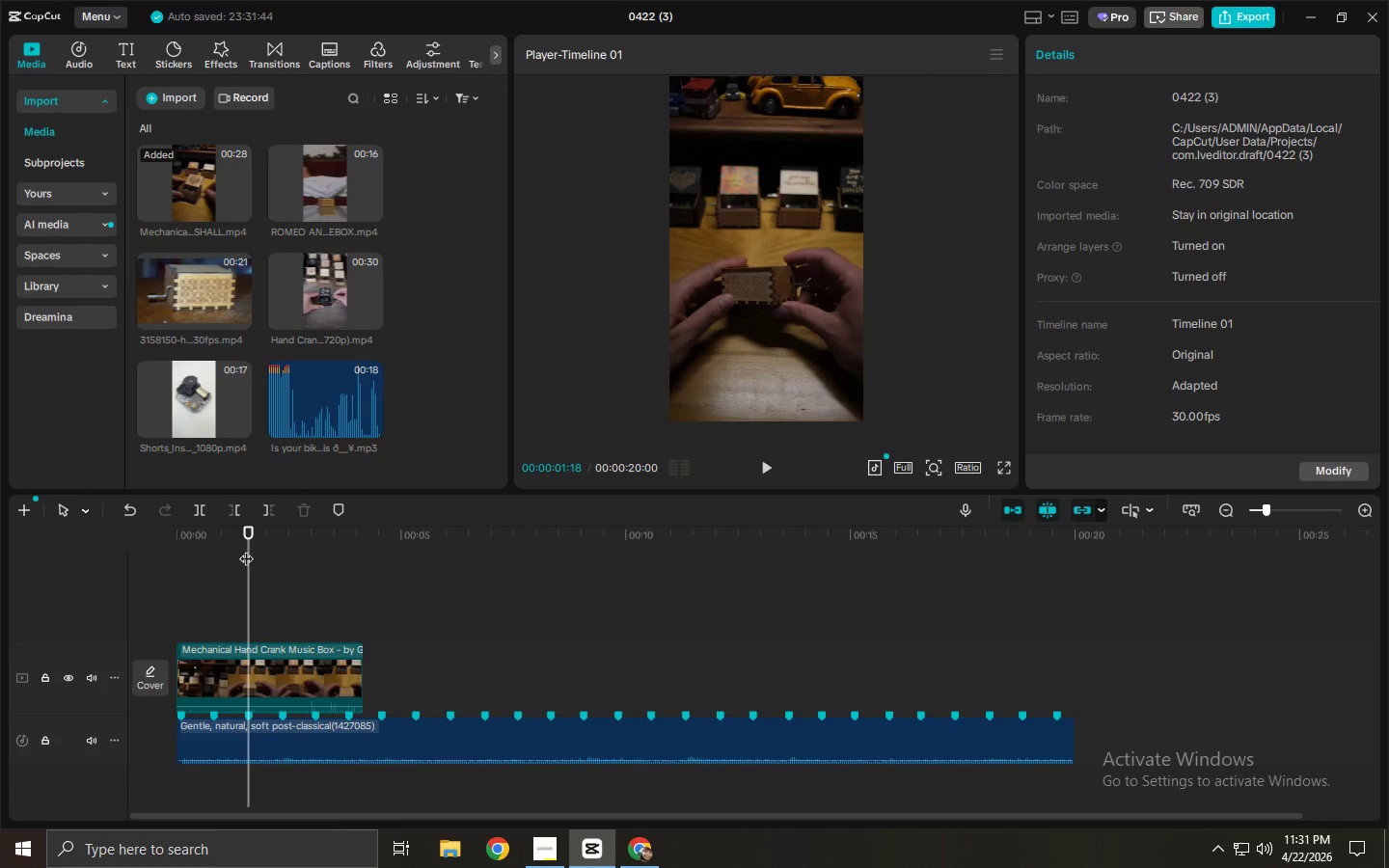 
key(Control+B)
 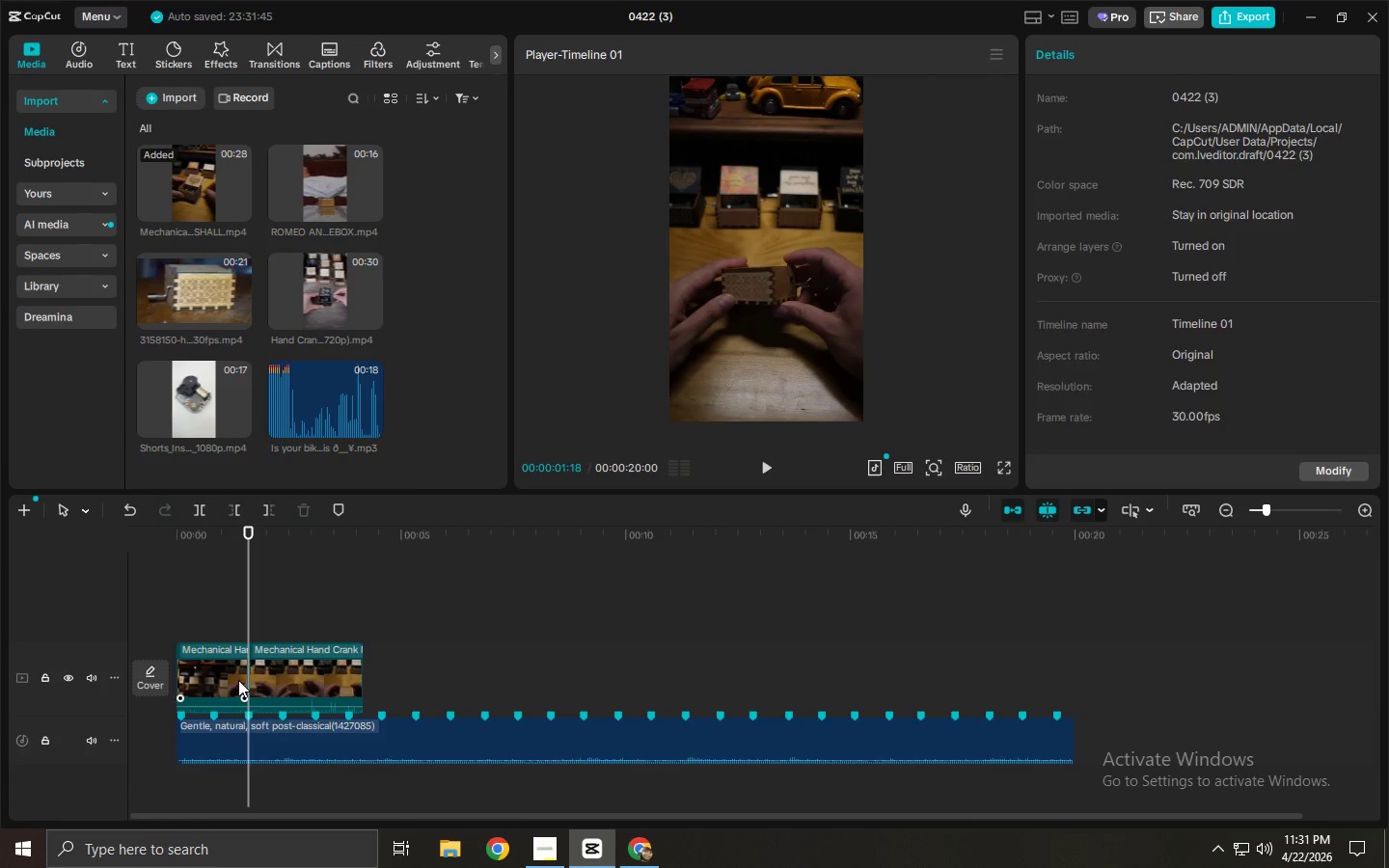 
left_click([238, 682])
 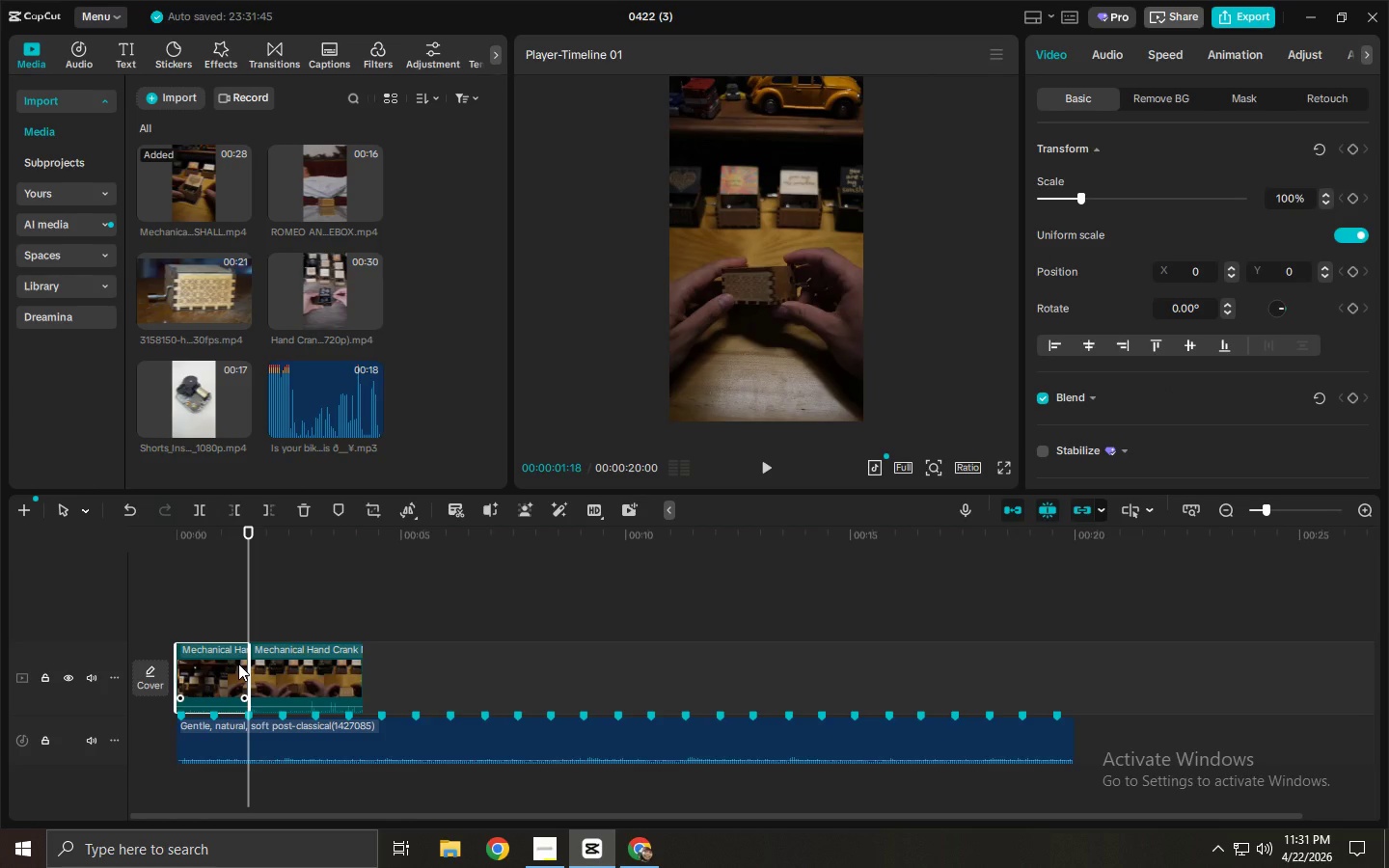 
key(Delete)
 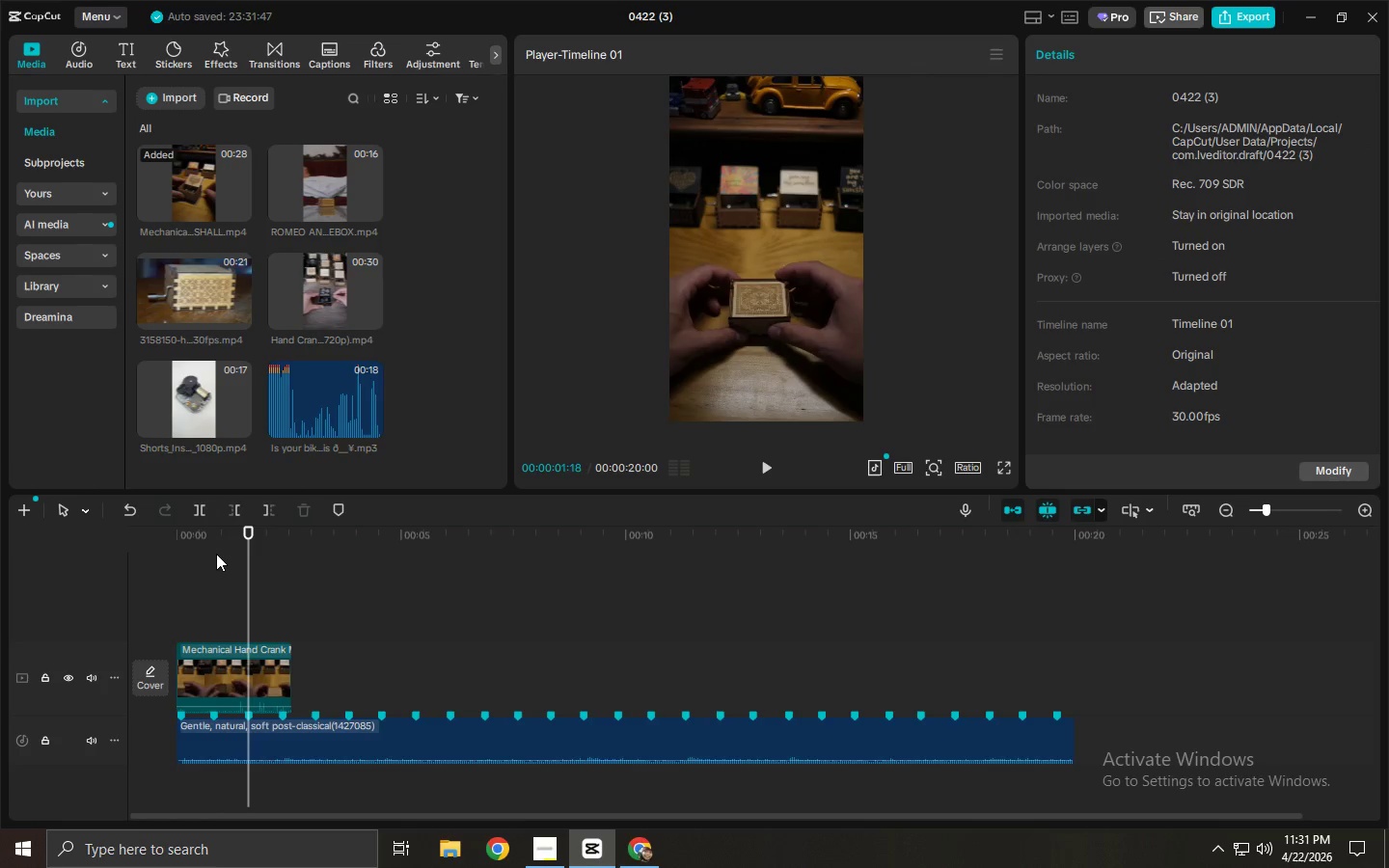 
left_click_drag(start_coordinate=[215, 544], to_coordinate=[164, 532])
 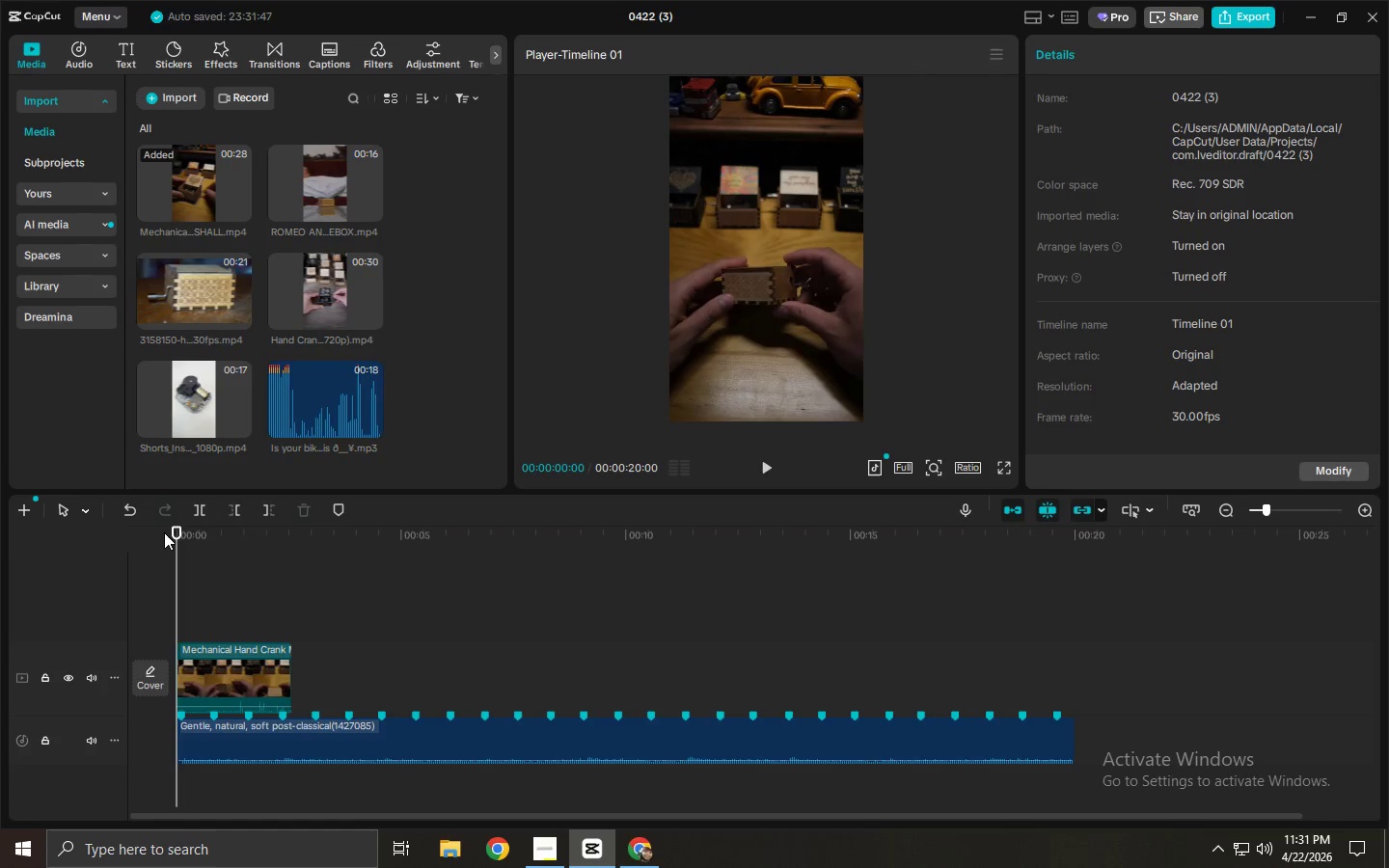 
key(Space)
 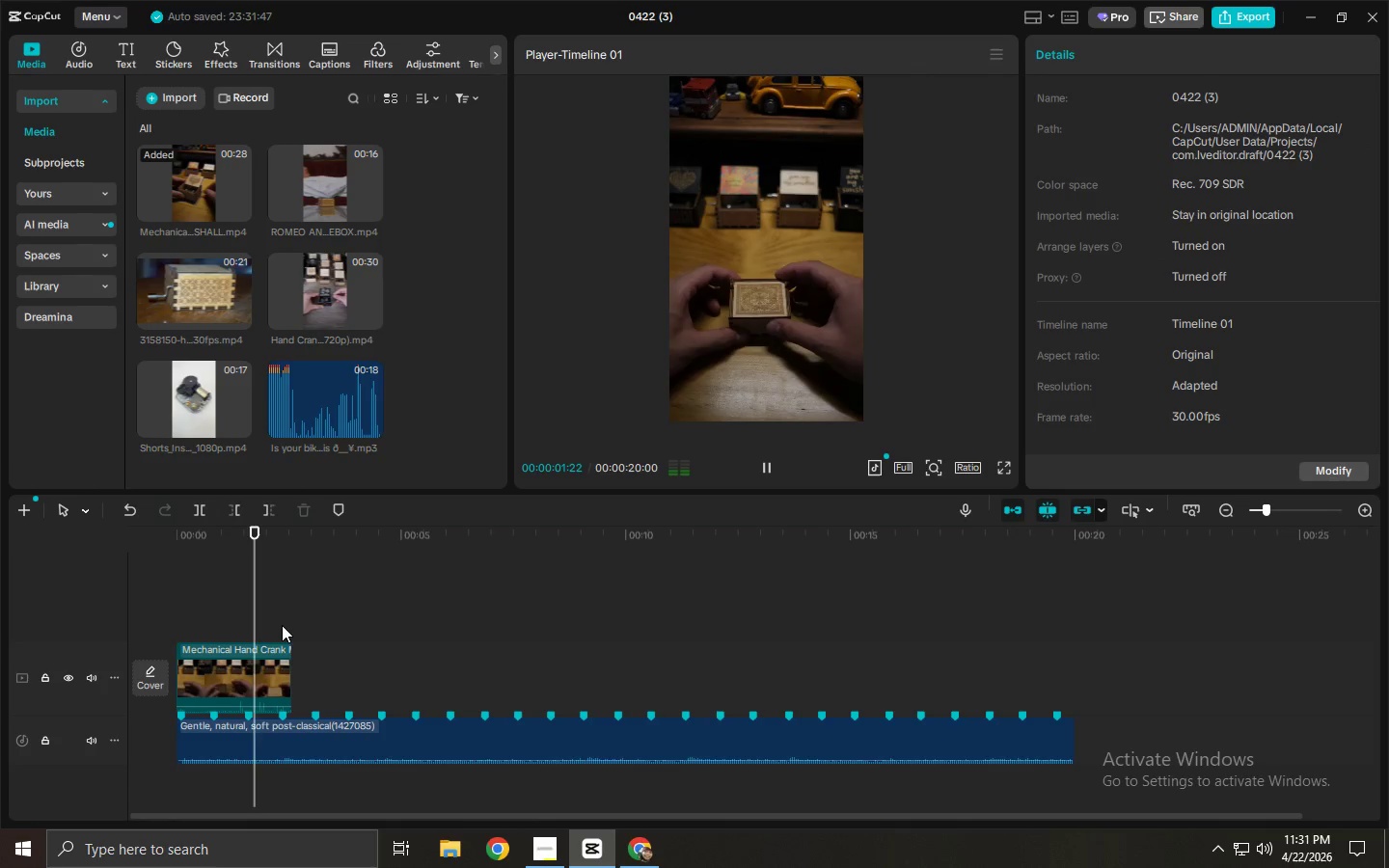 
key(Space)
 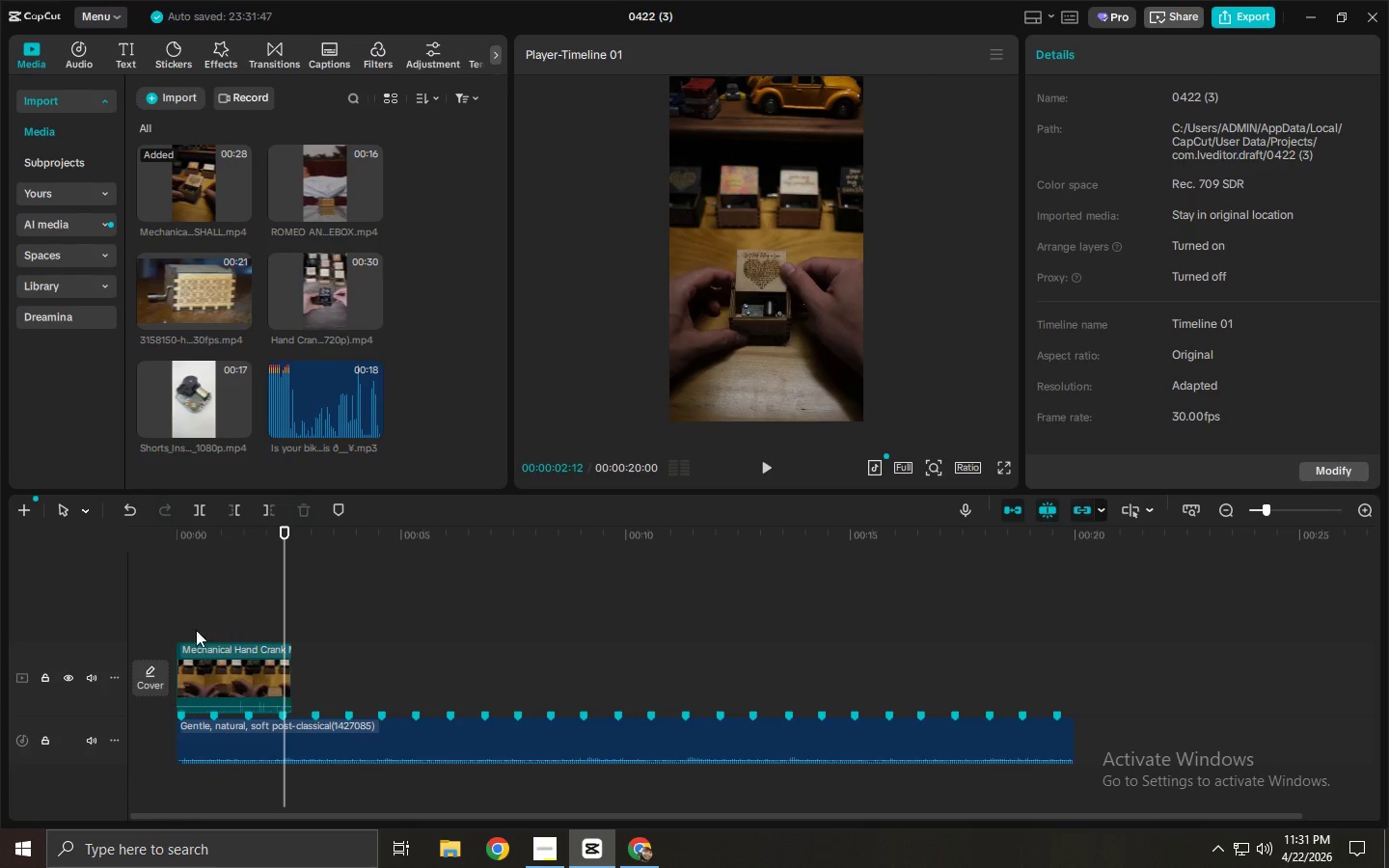 
left_click_drag(start_coordinate=[177, 665], to_coordinate=[150, 666])
 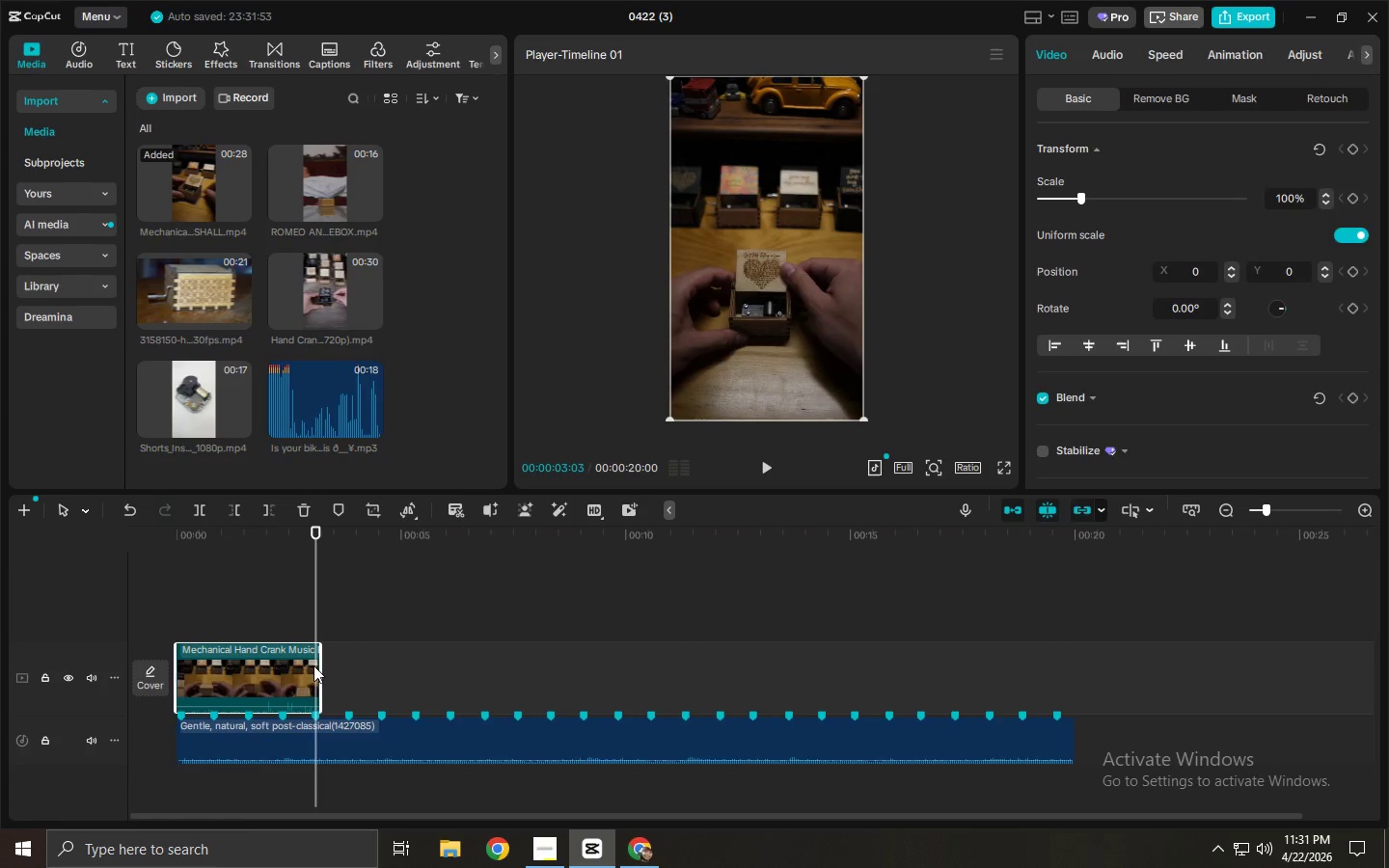 
left_click_drag(start_coordinate=[177, 656], to_coordinate=[181, 656])
 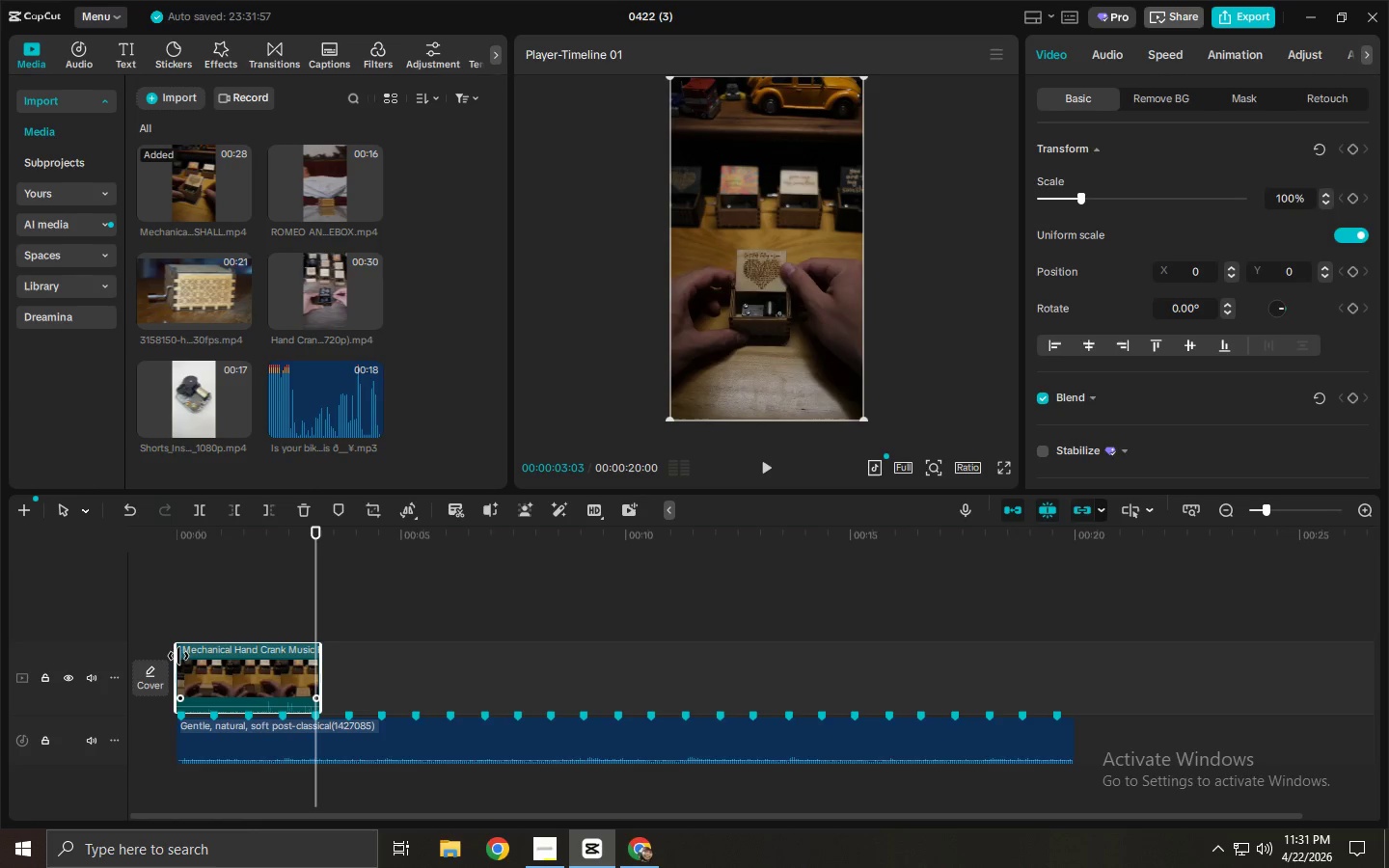 
left_click_drag(start_coordinate=[177, 656], to_coordinate=[182, 656])
 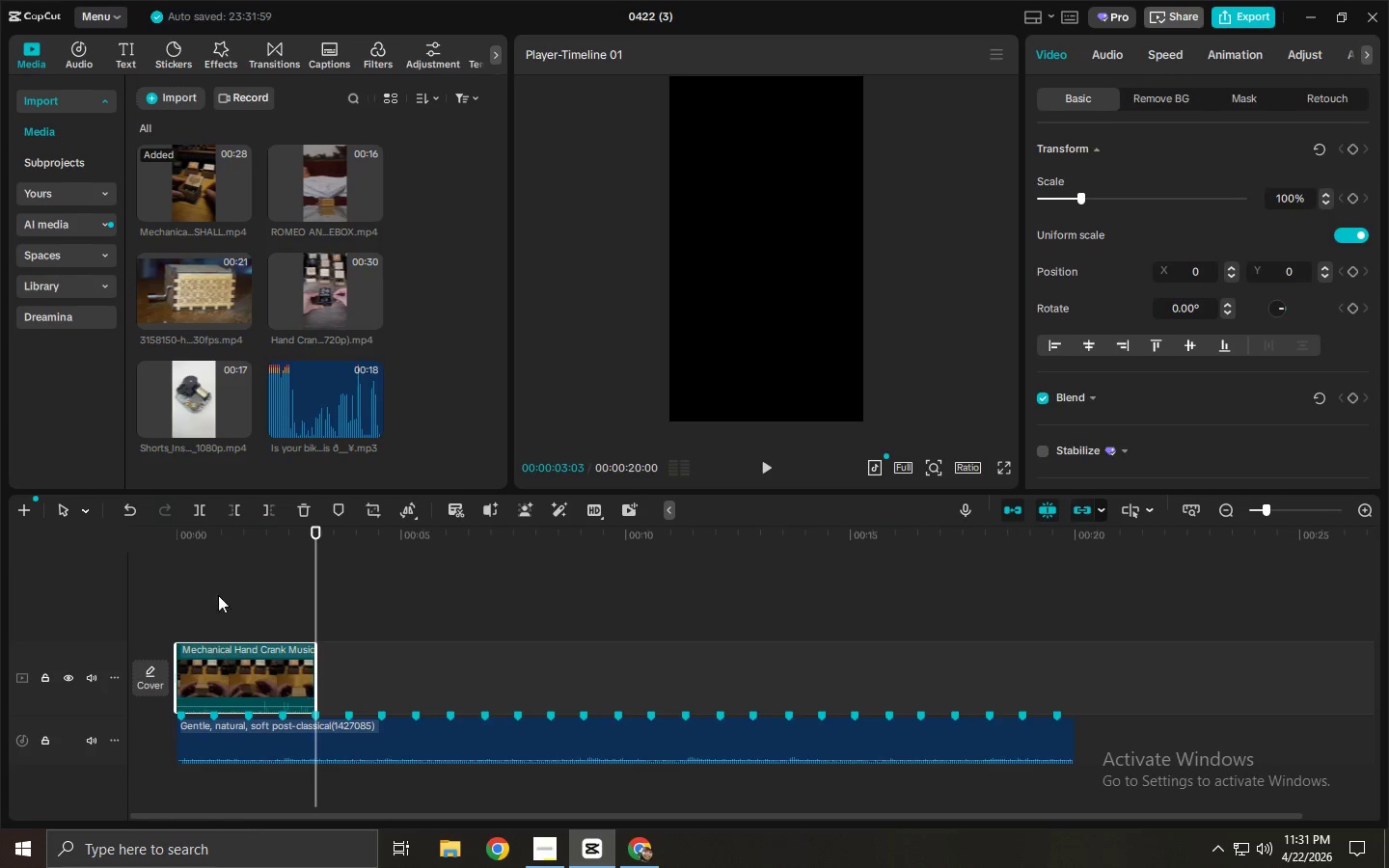 
left_click_drag(start_coordinate=[230, 539], to_coordinate=[164, 532])
 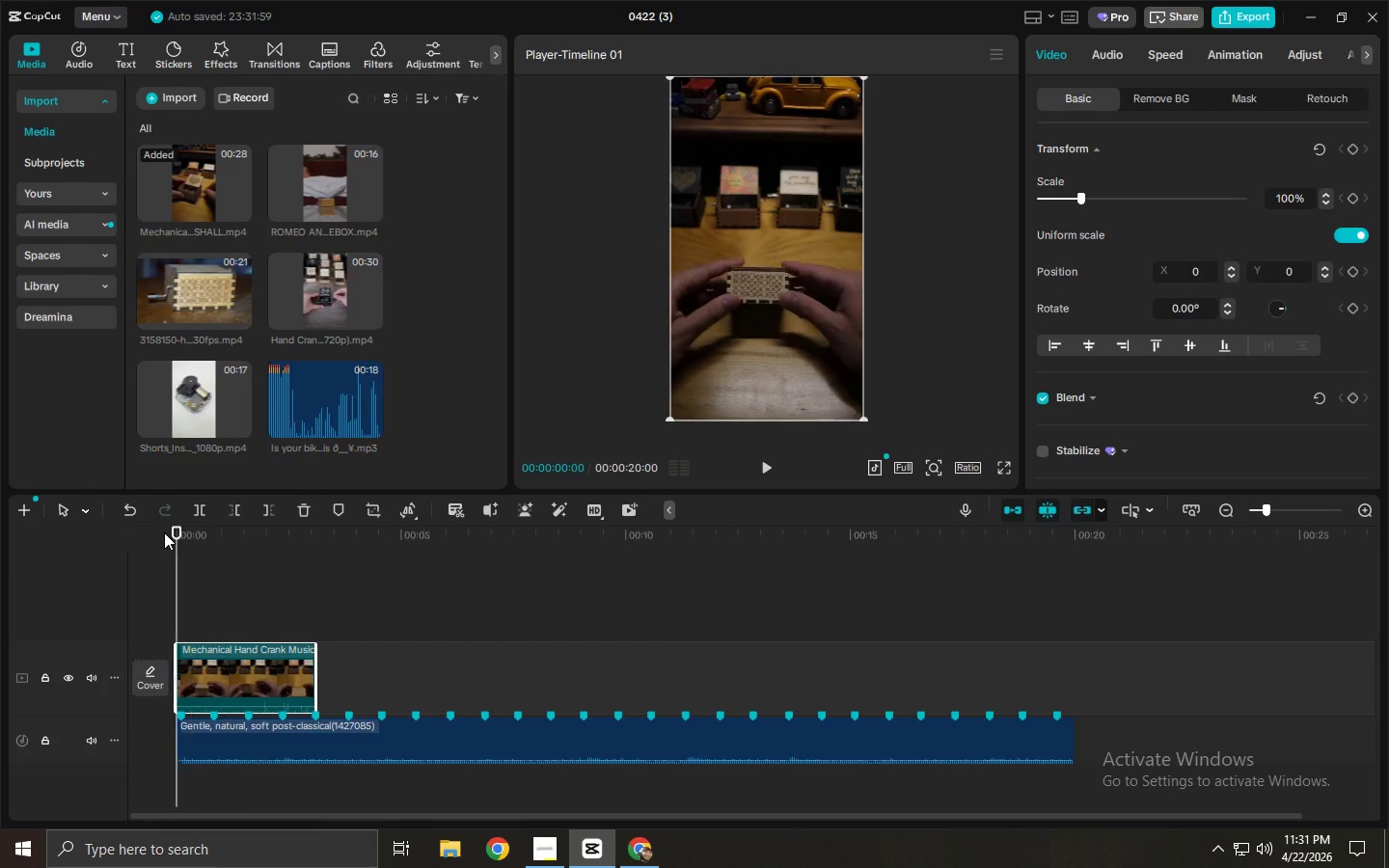 
key(Space)
 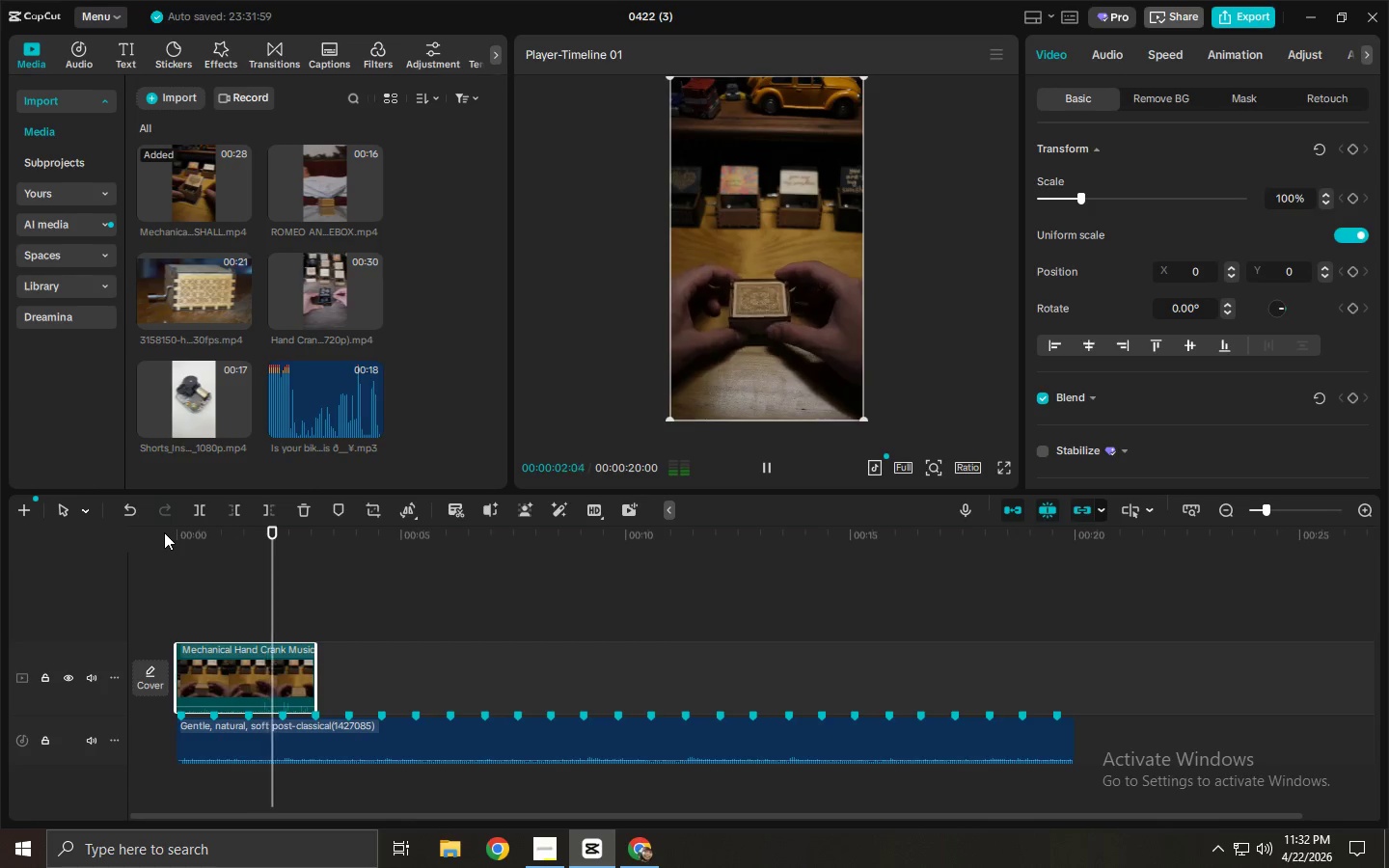 
key(Space)
 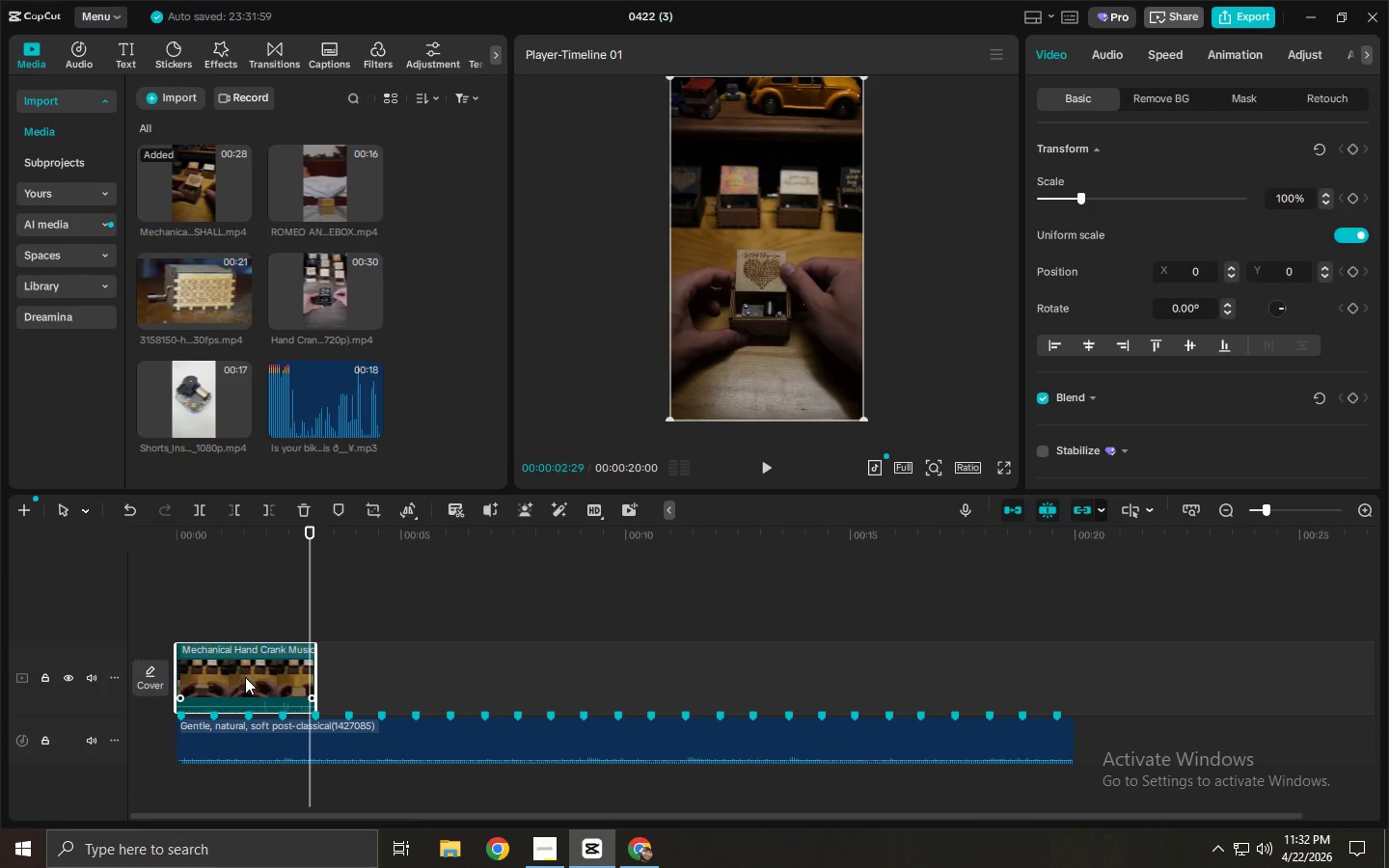 
key(Space)
 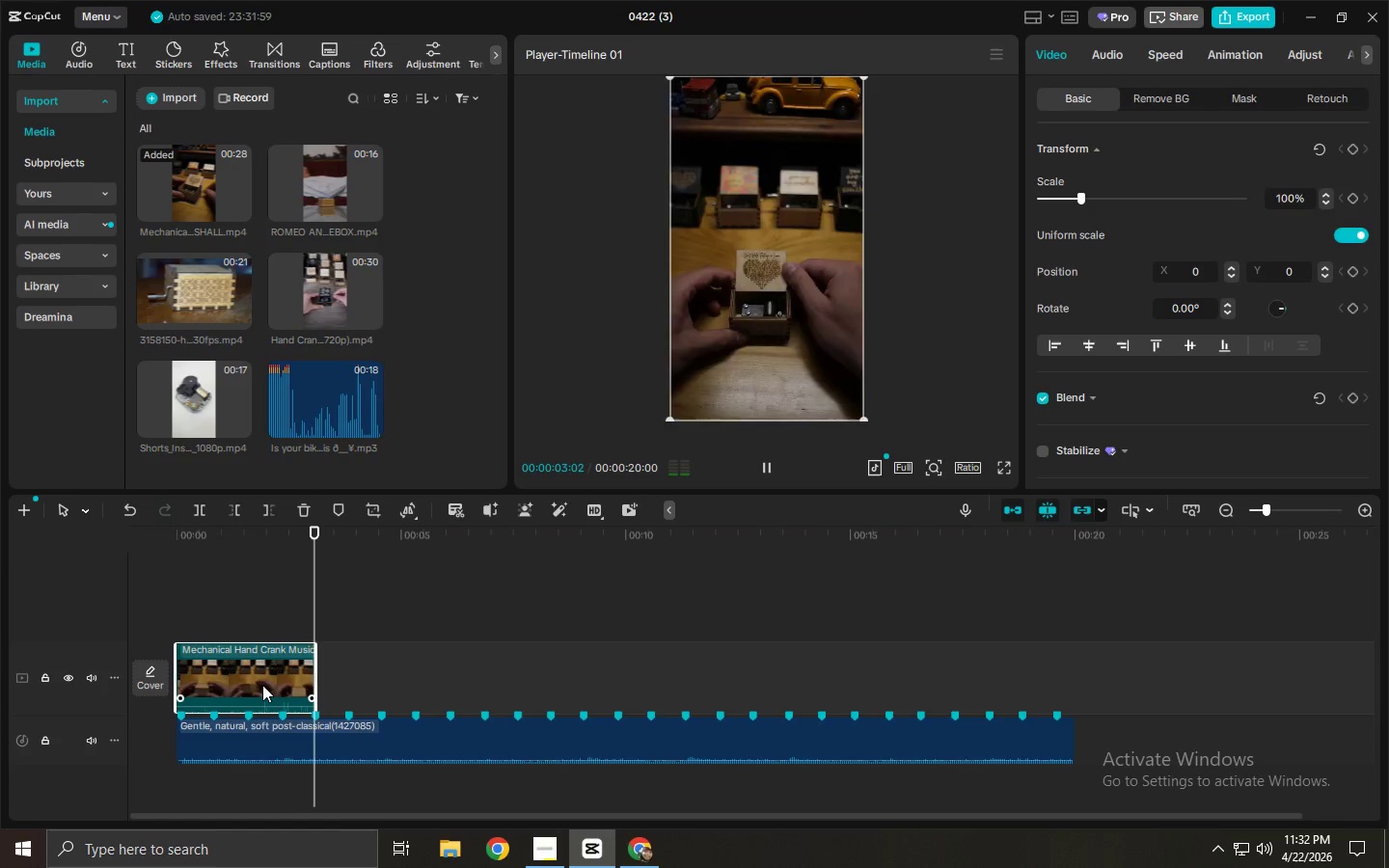 
key(Space)
 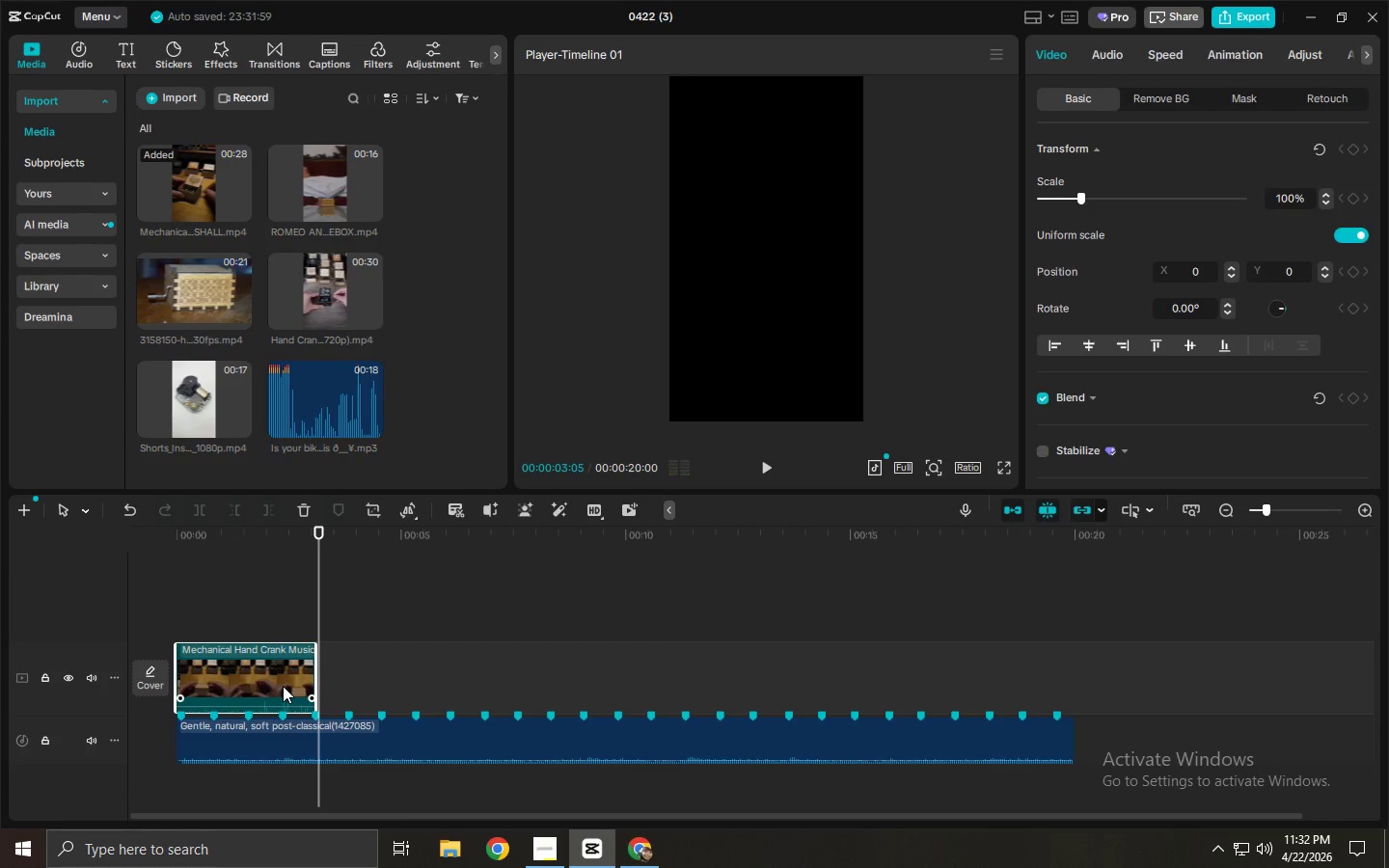 
left_click([283, 686])
 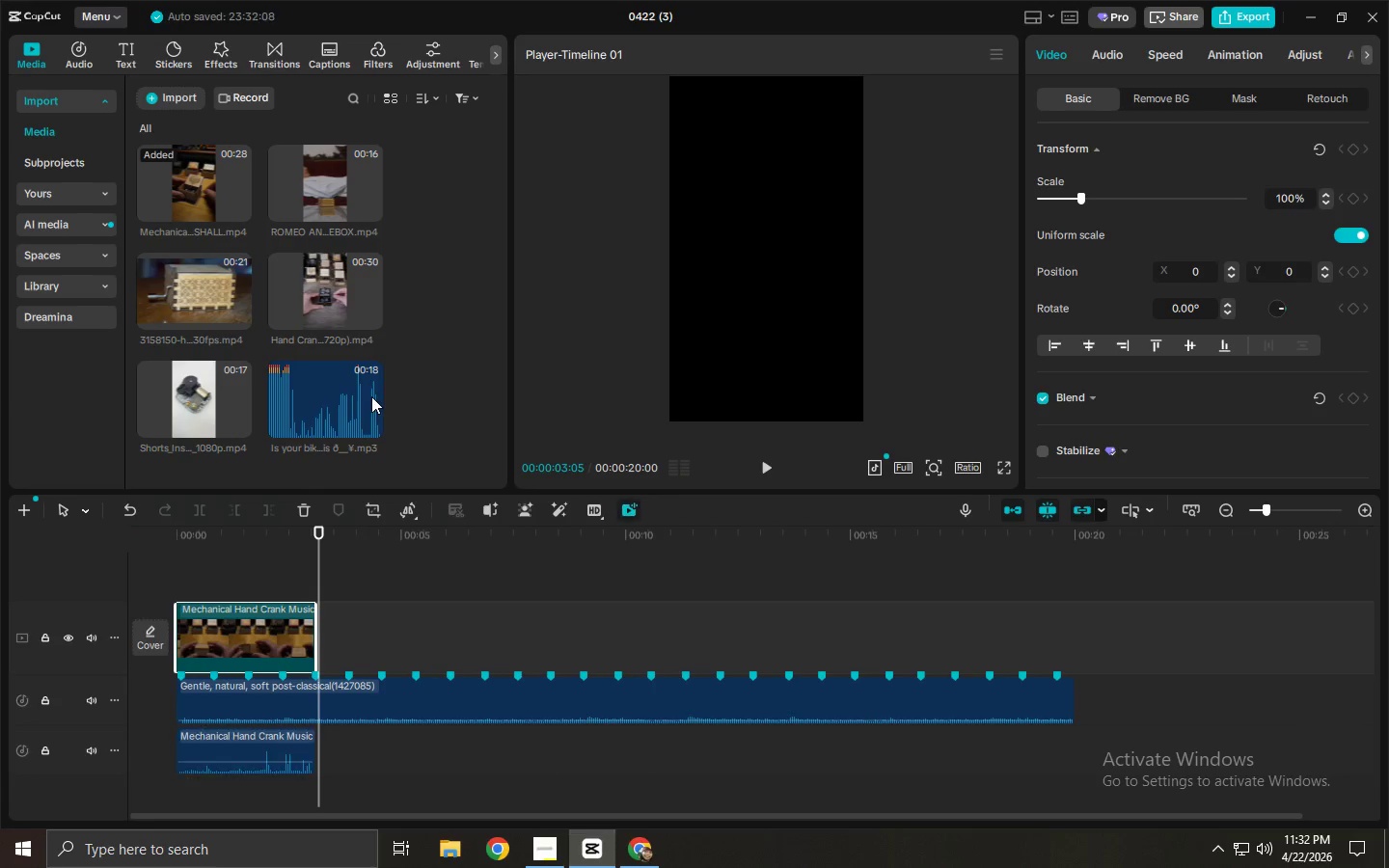 
wait(5.22)
 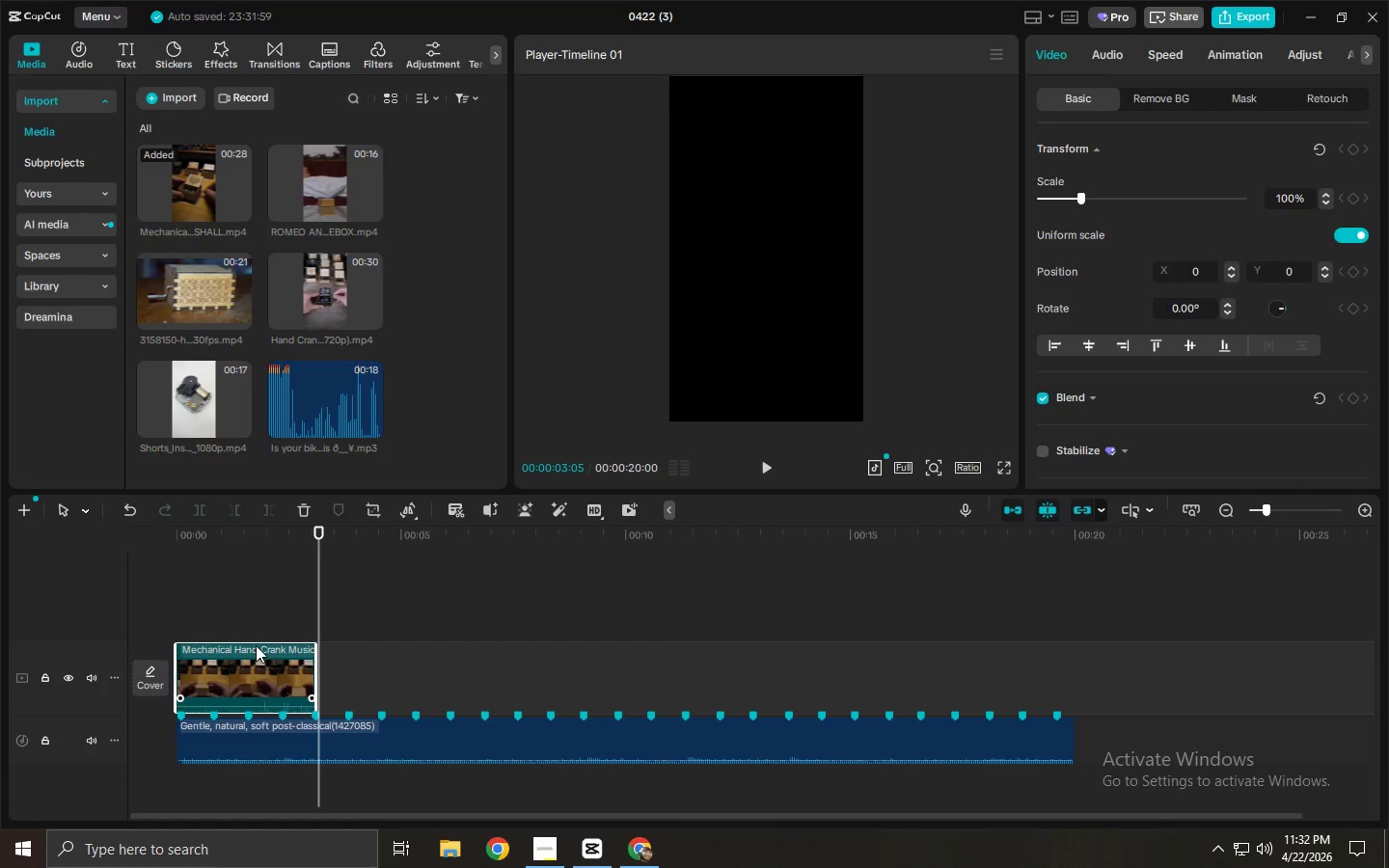 
left_click_drag(start_coordinate=[226, 546], to_coordinate=[168, 544])
 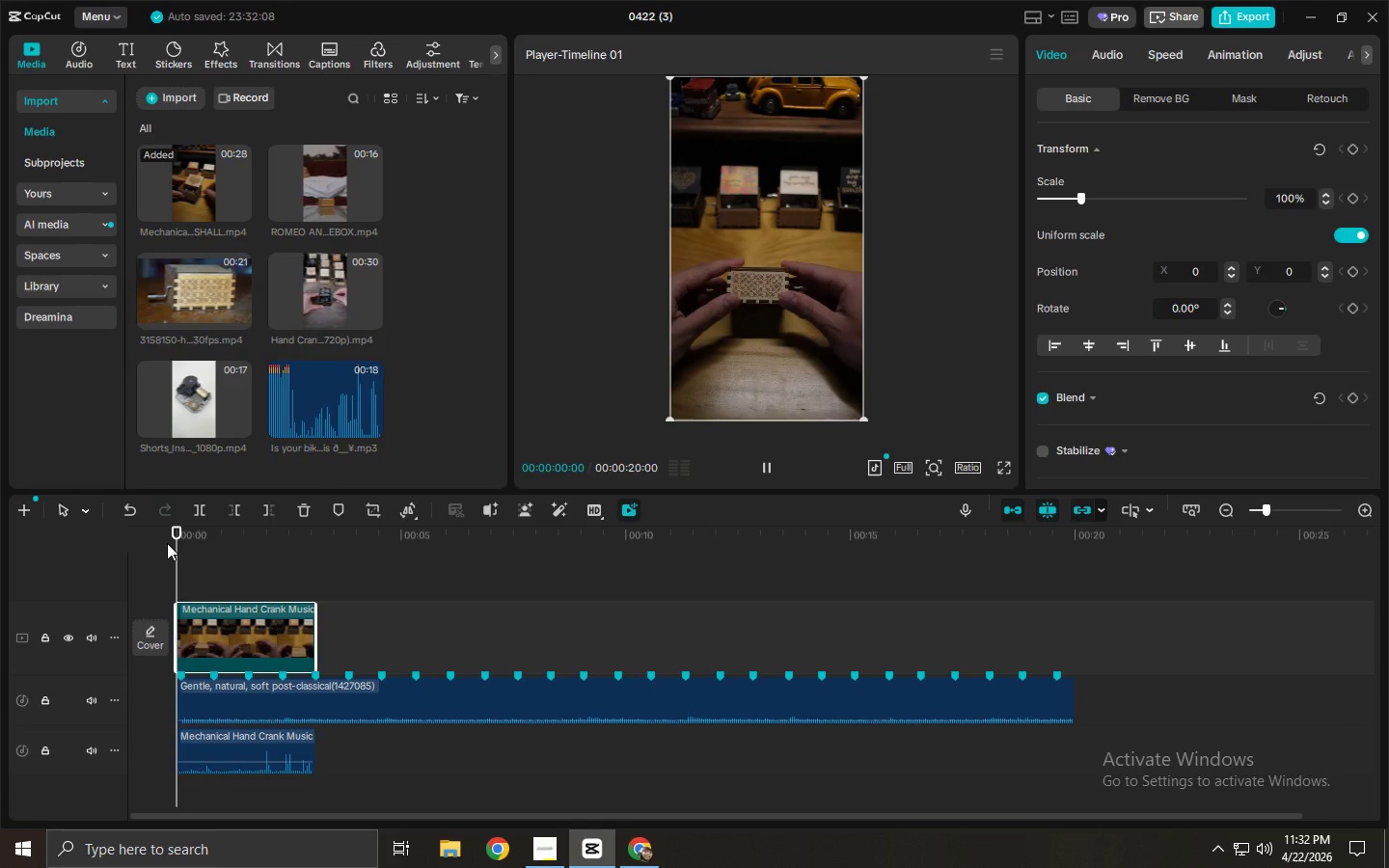 
key(Space)
 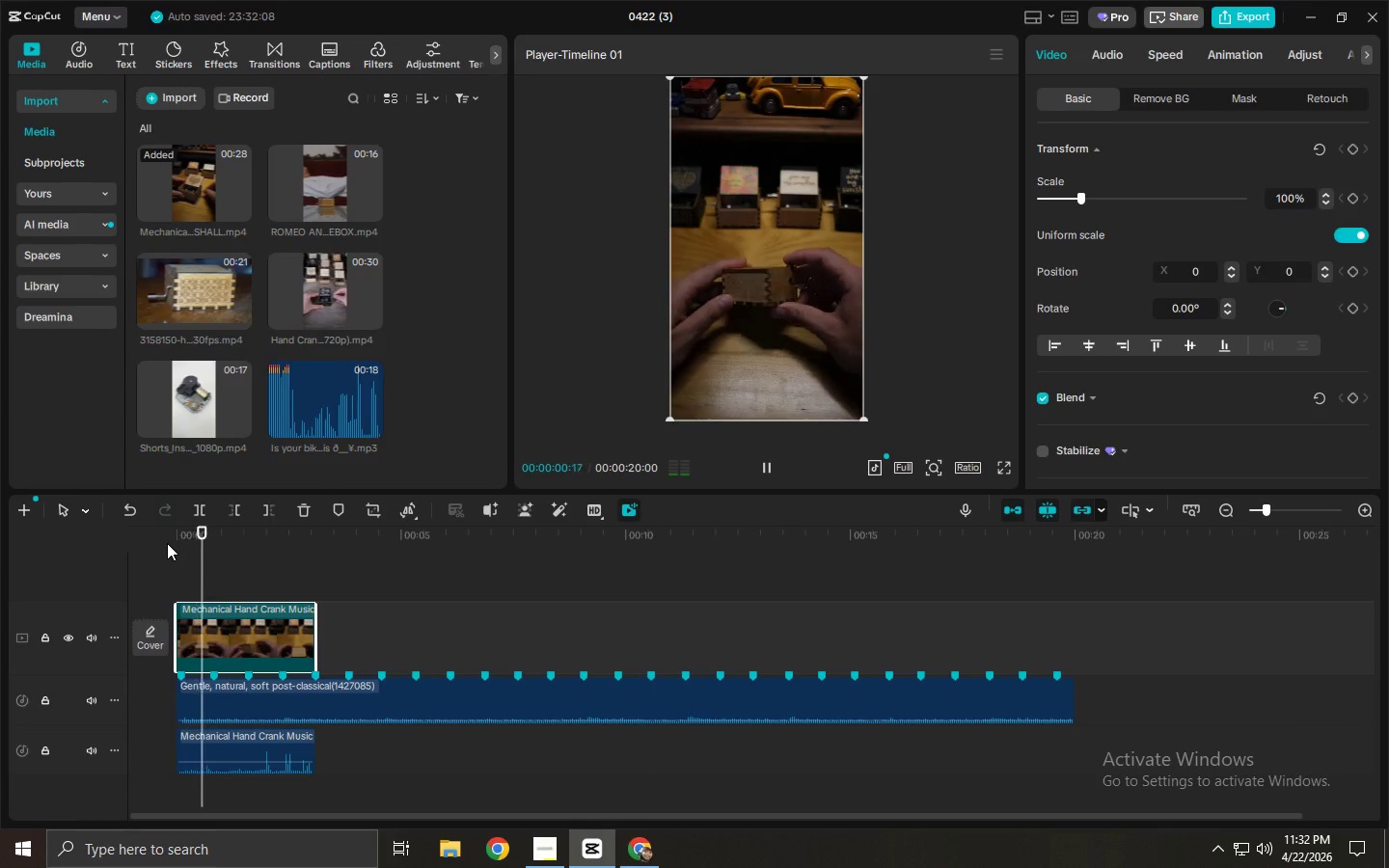 
key(Space)
 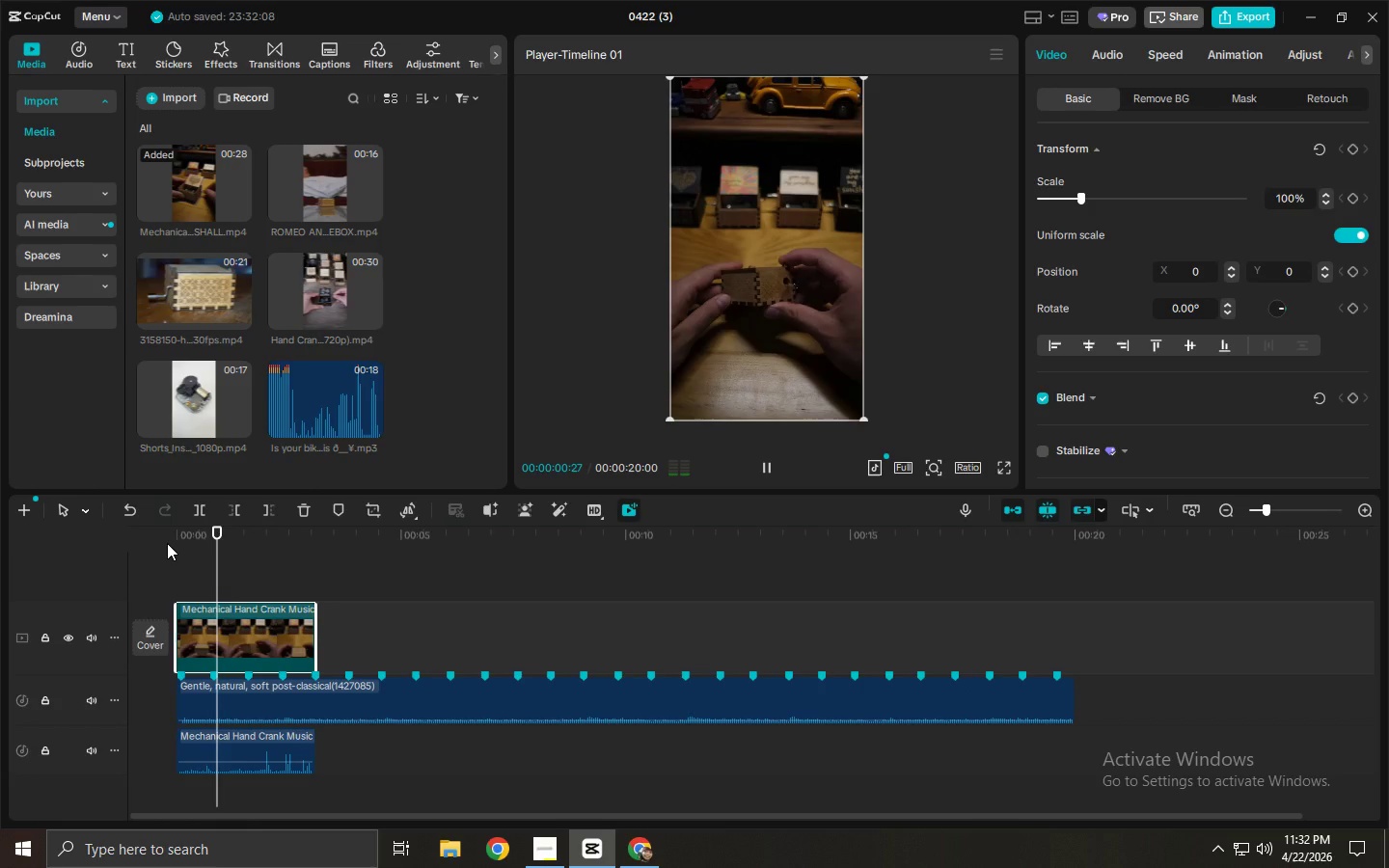 
key(Space)
 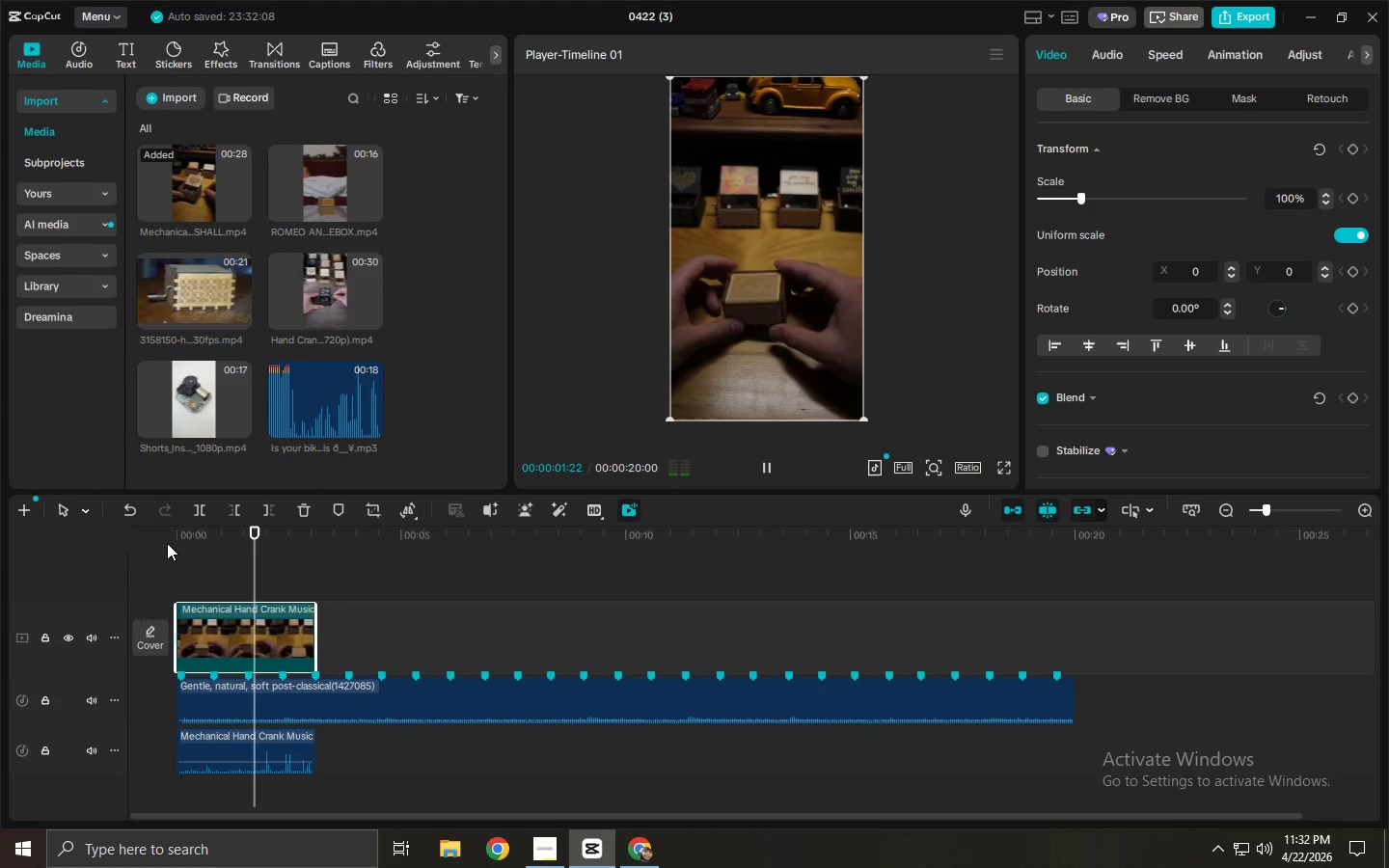 
key(Space)
 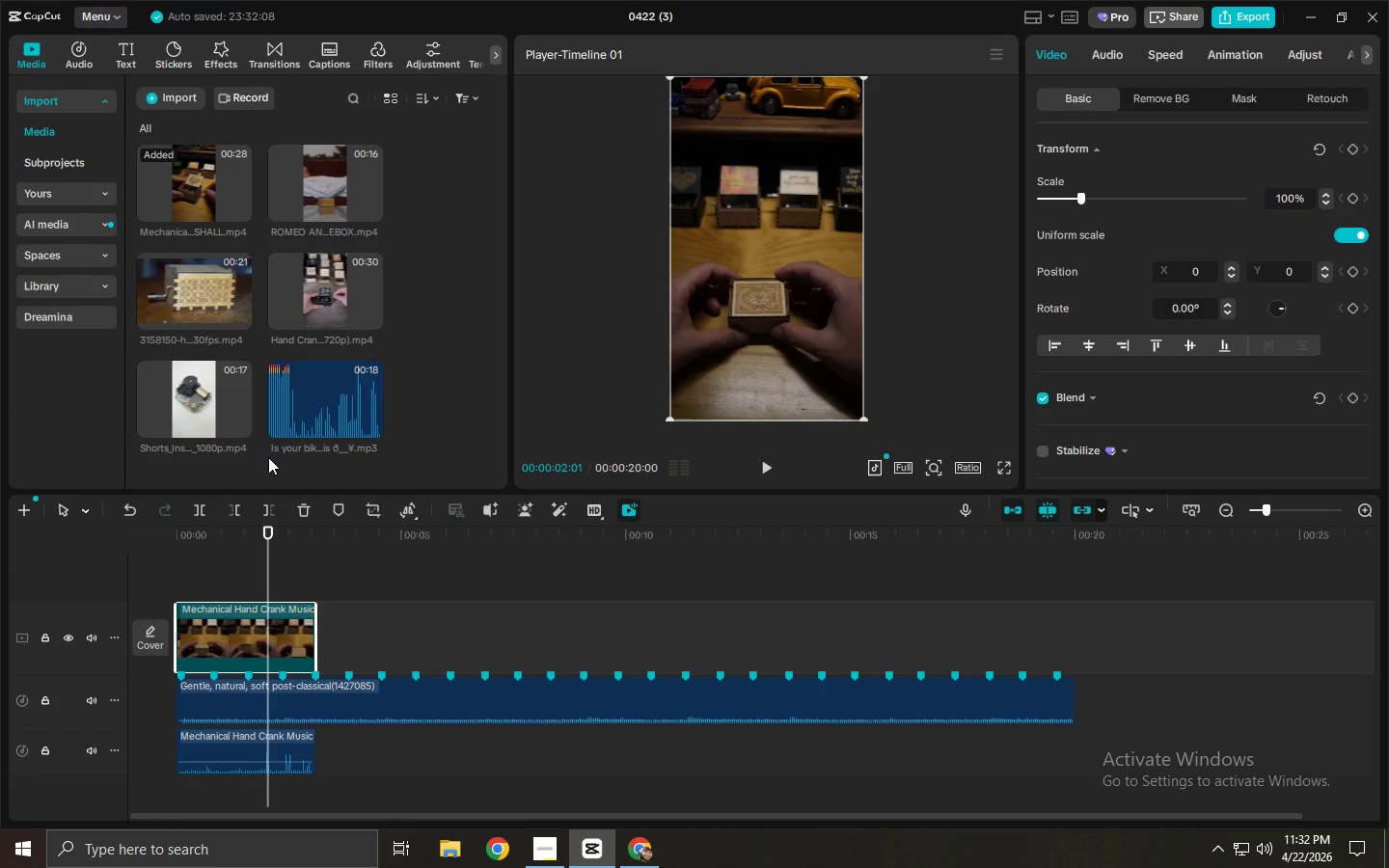 
scroll: coordinate [341, 359], scroll_direction: up, amount: 2.0
 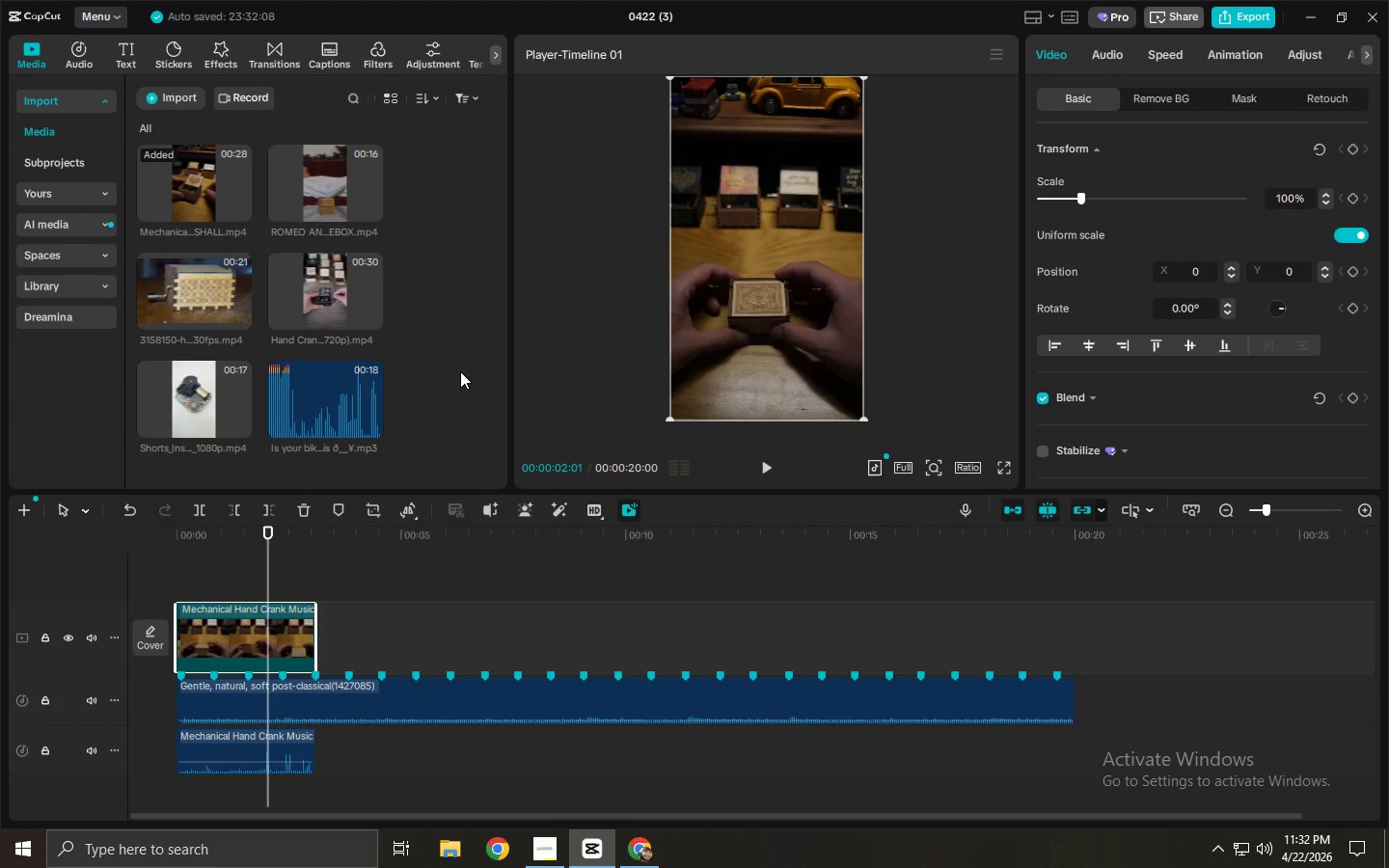 
key(Alt+AltLeft)
 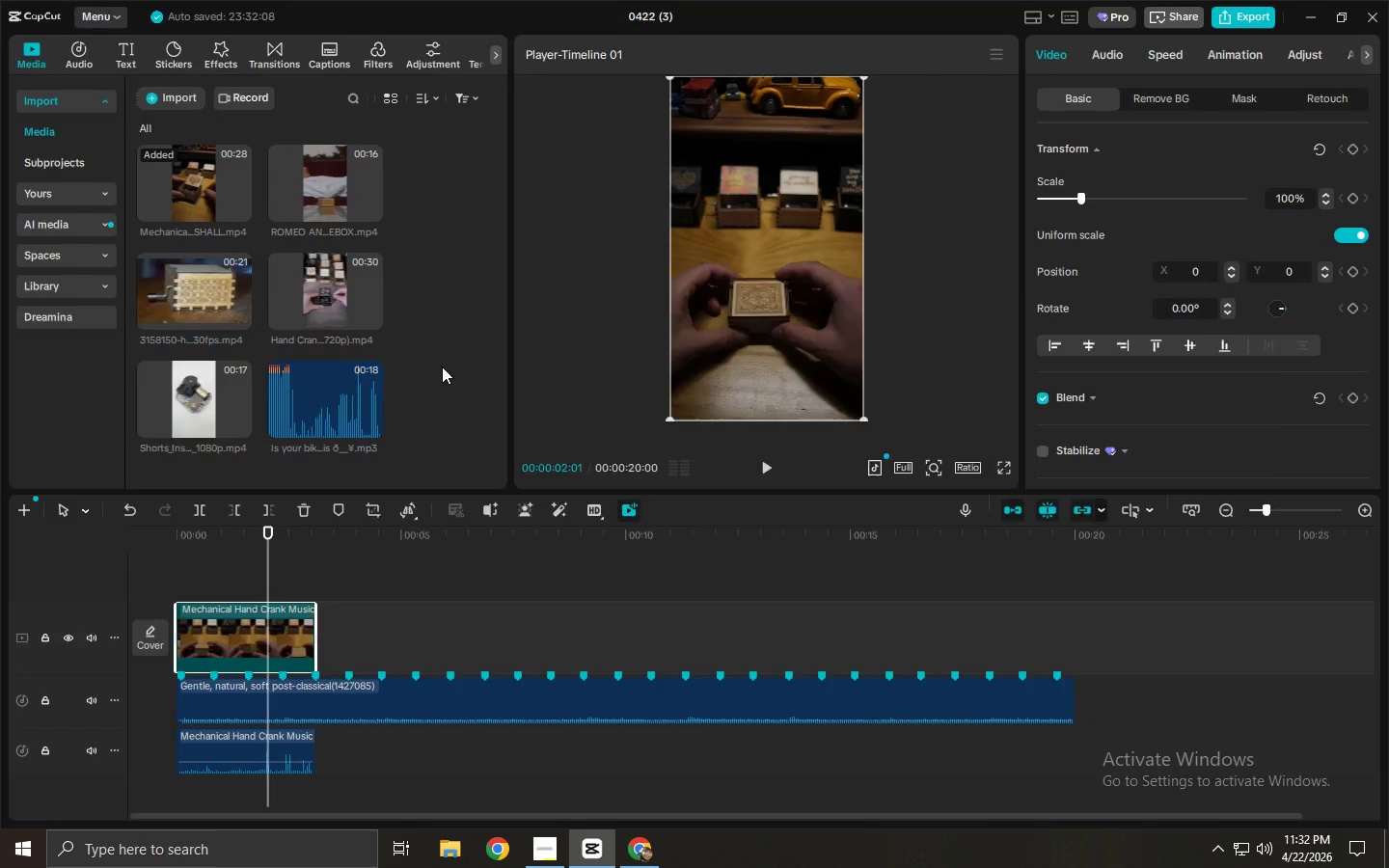 
key(Alt+Tab)